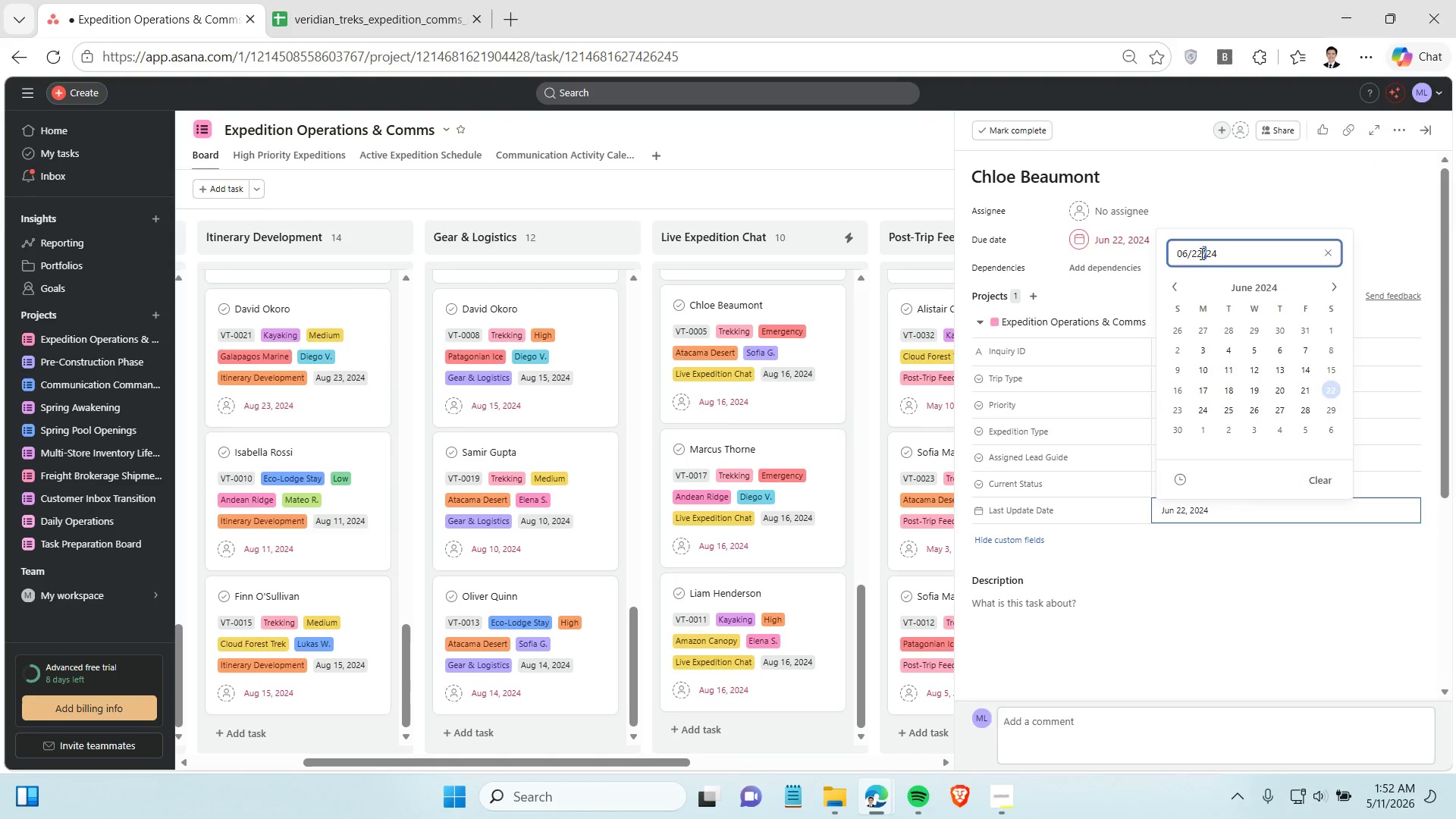 
triple_click([1200, 253])
 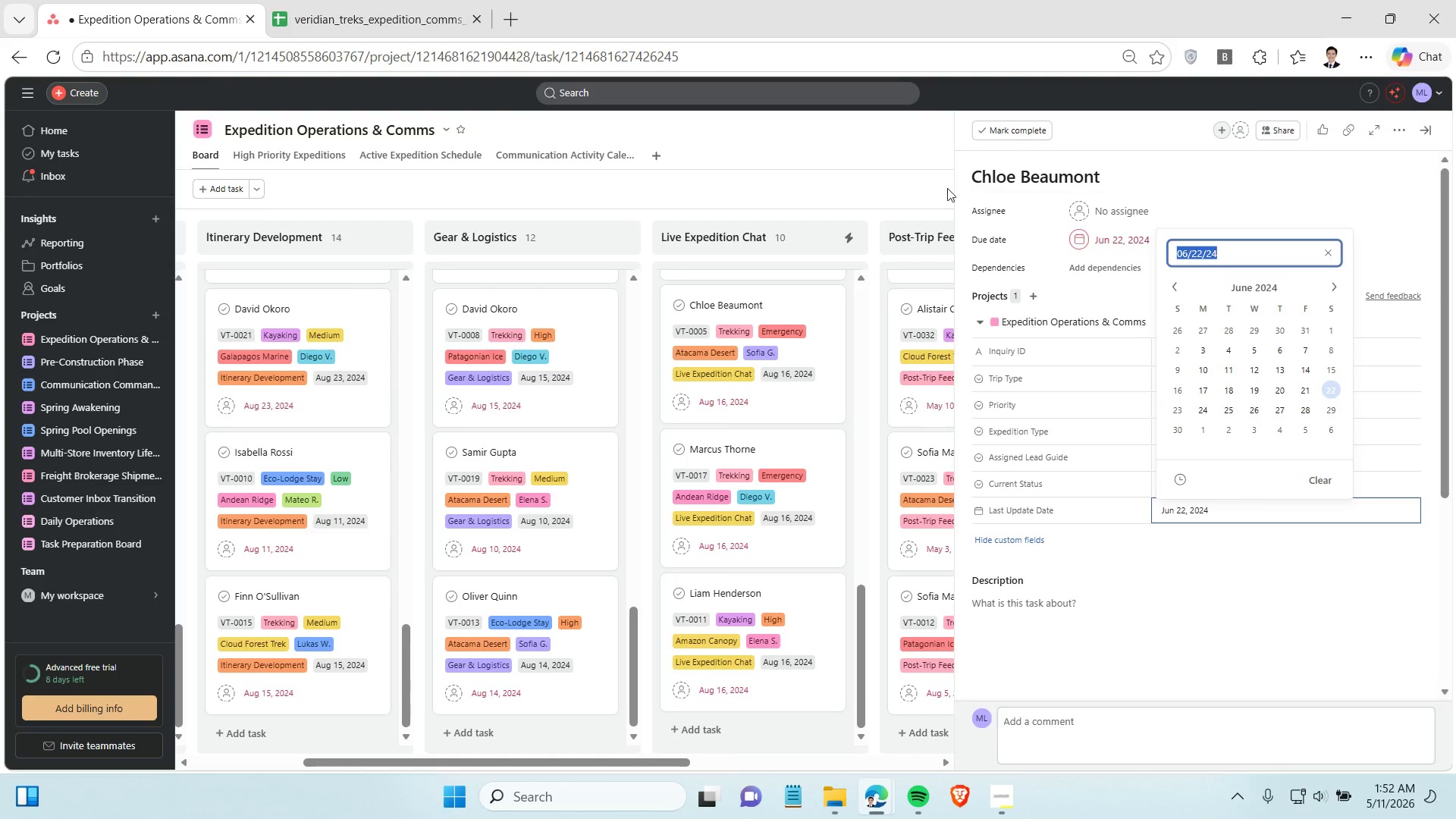 
left_click([938, 188])
 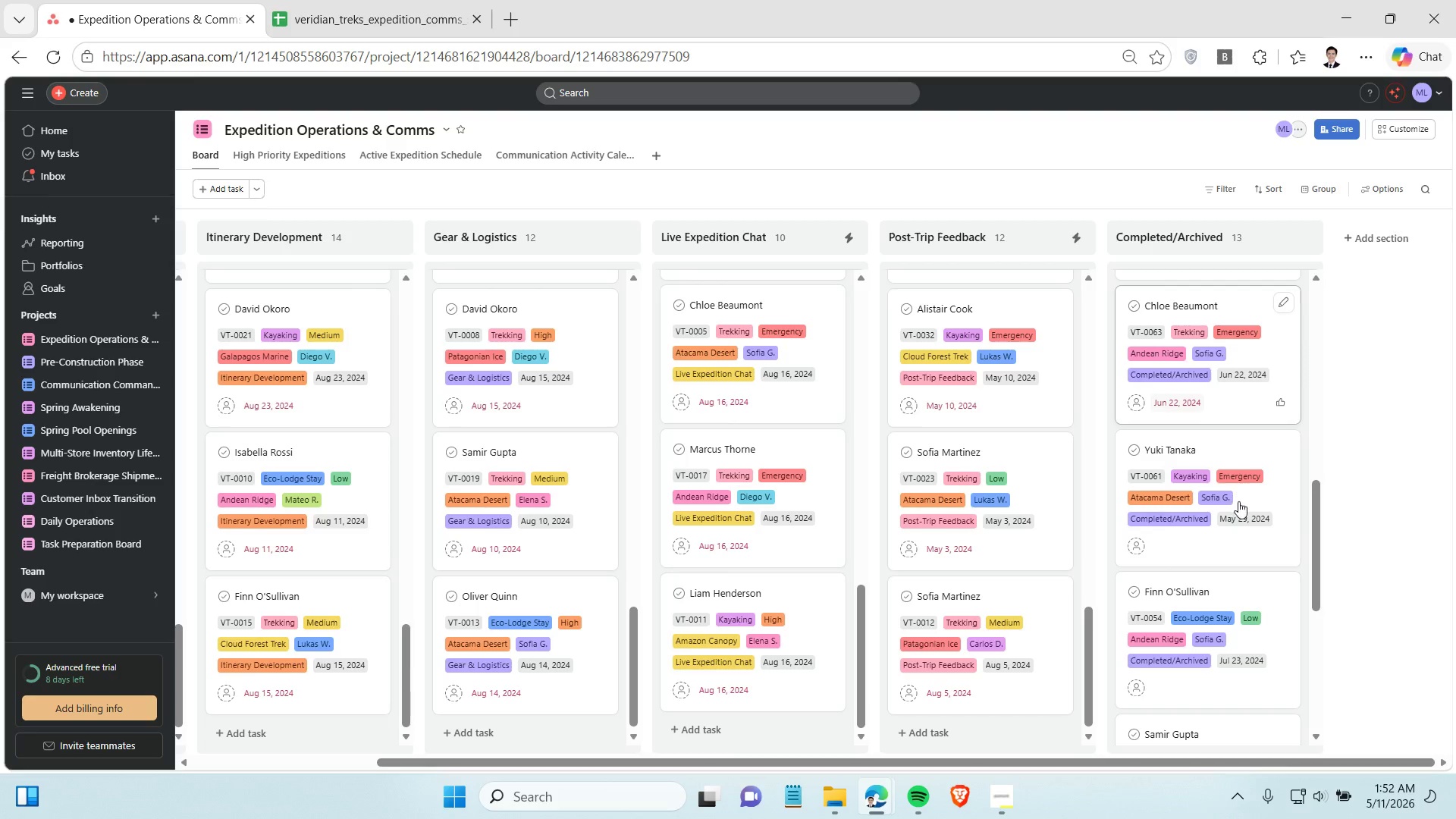 
left_click([1225, 540])
 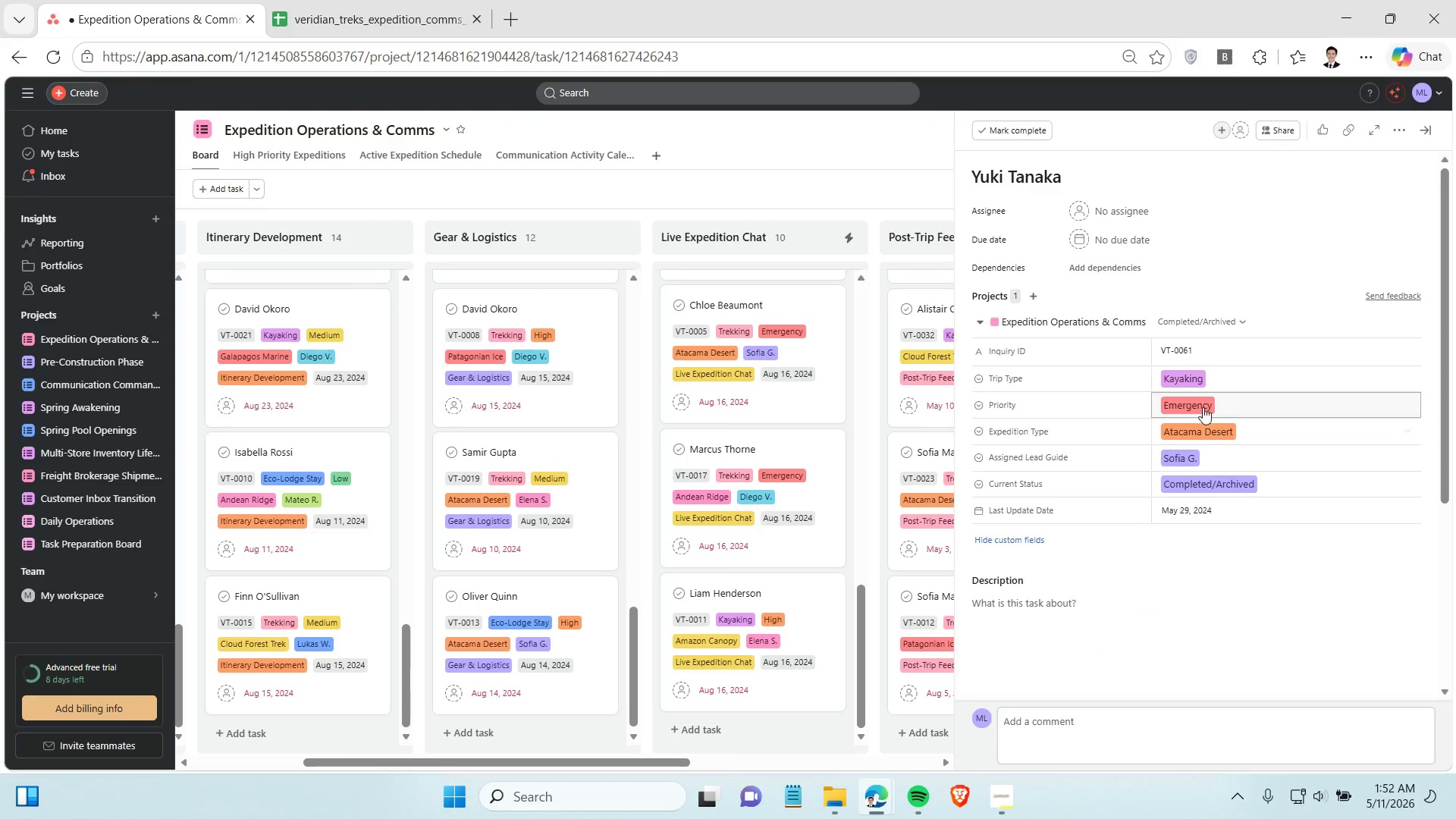 
left_click([1218, 504])
 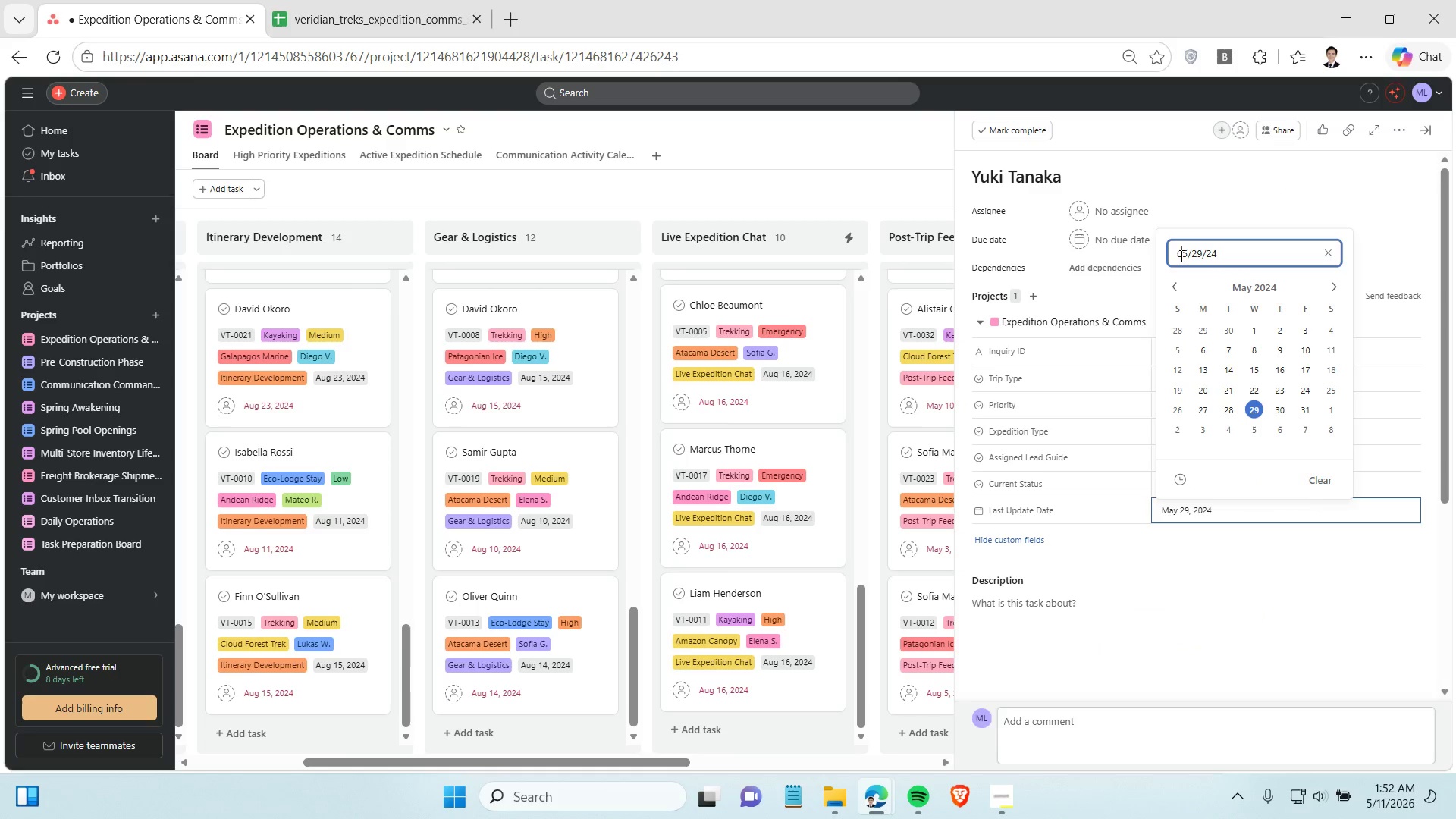 
double_click([1180, 256])
 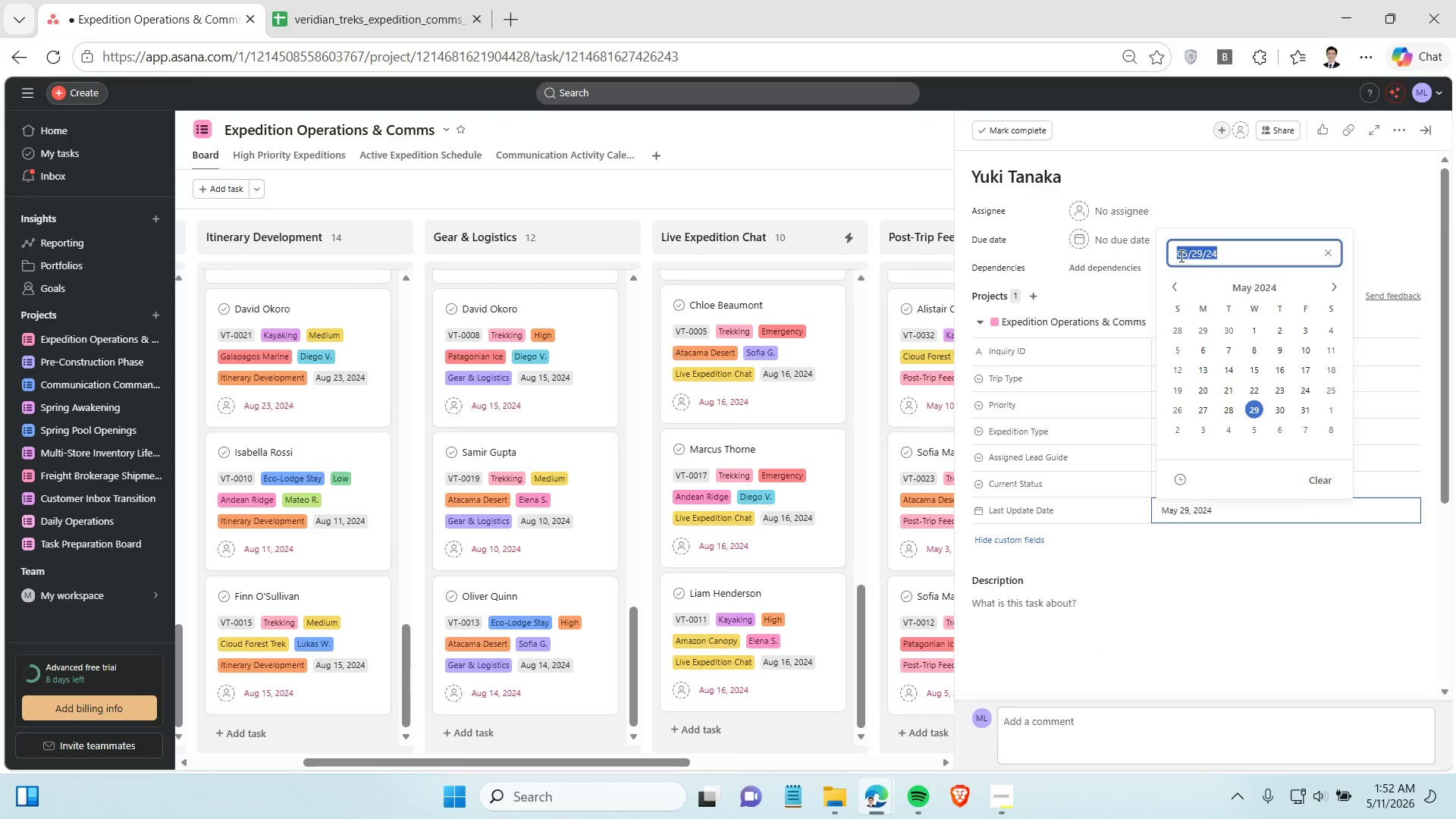 
triple_click([1180, 256])
 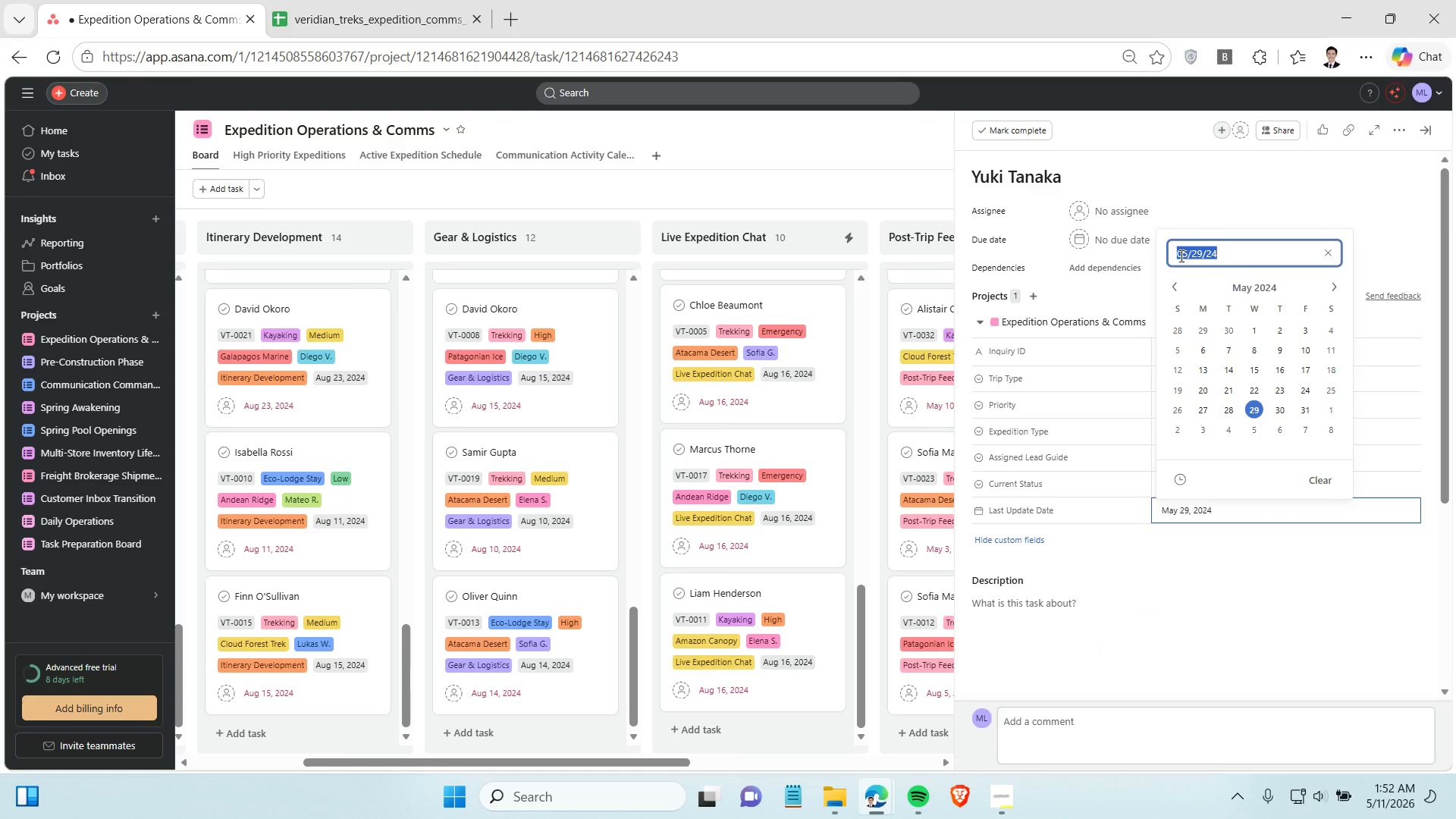 
key(Control+C)
 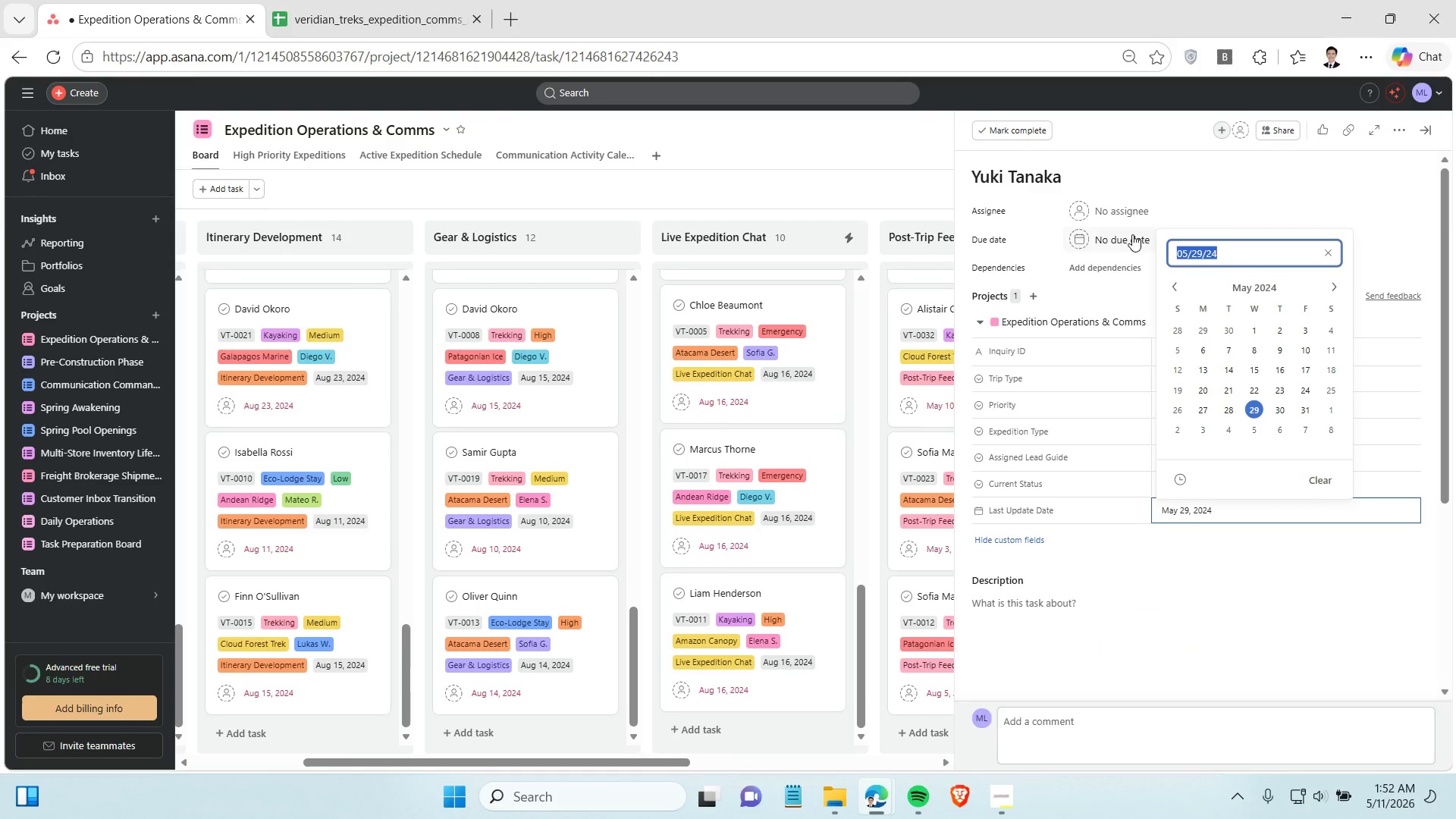 
left_click([1128, 236])
 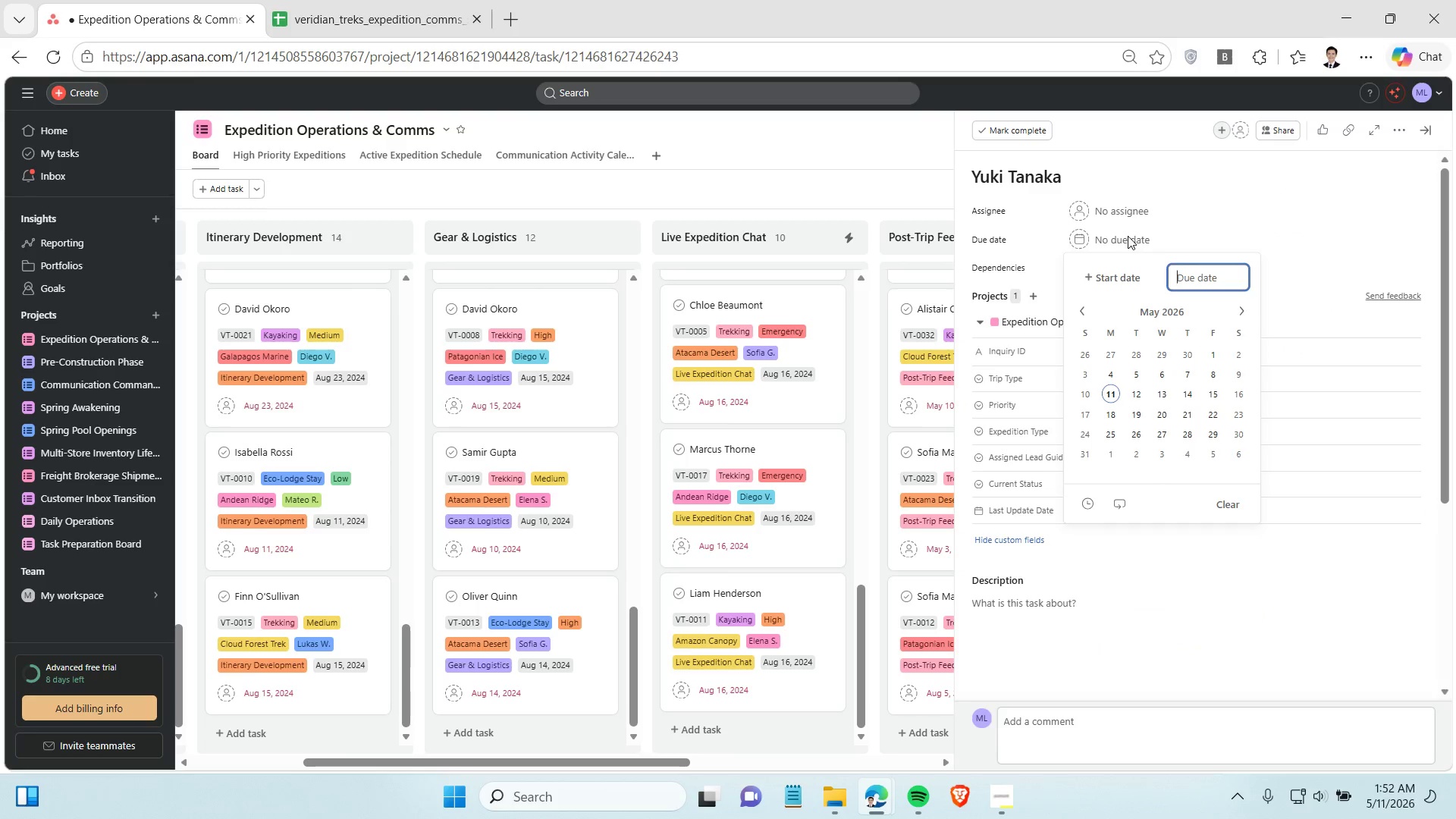 
key(Control+V)
 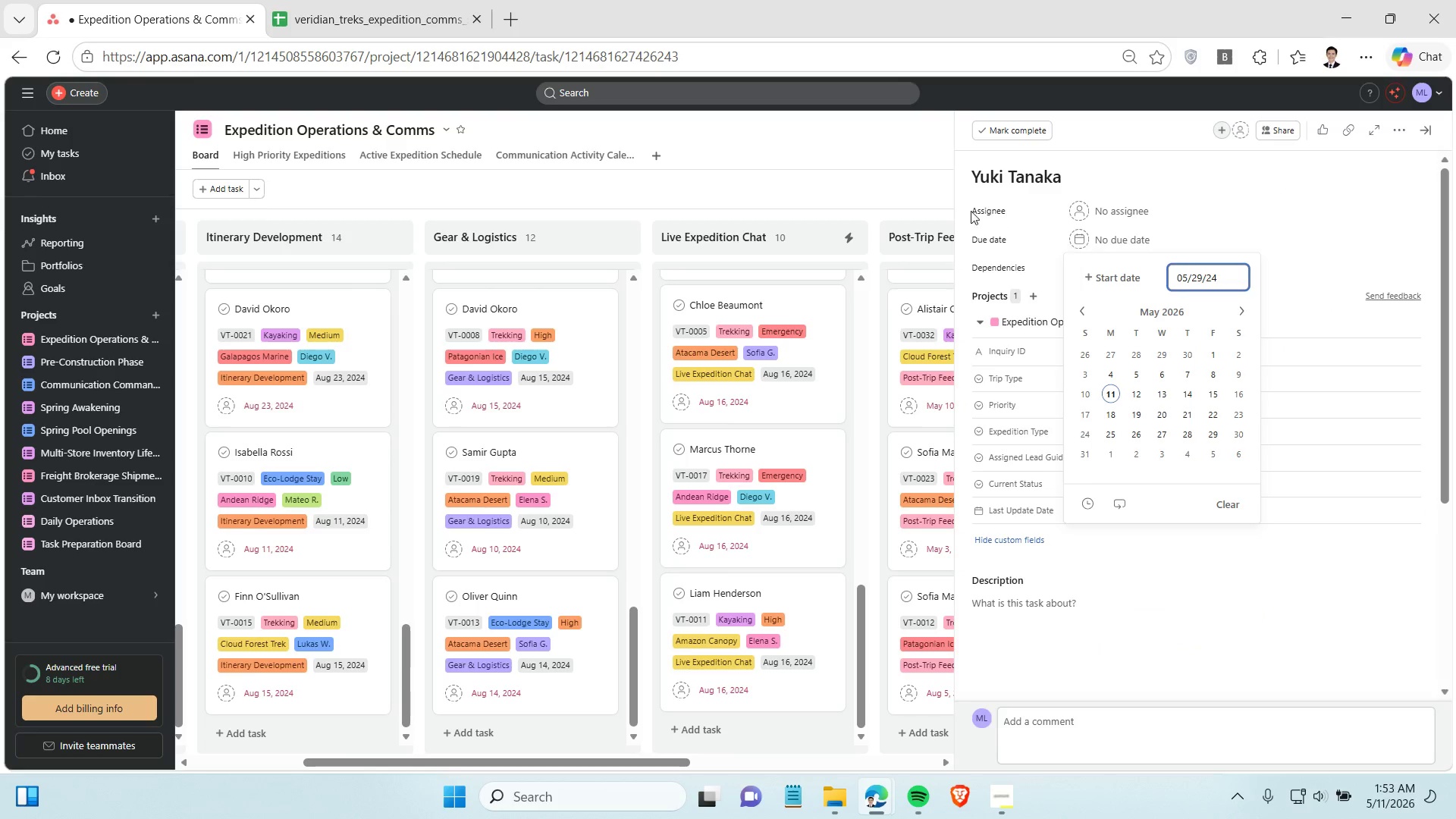 
left_click([927, 196])
 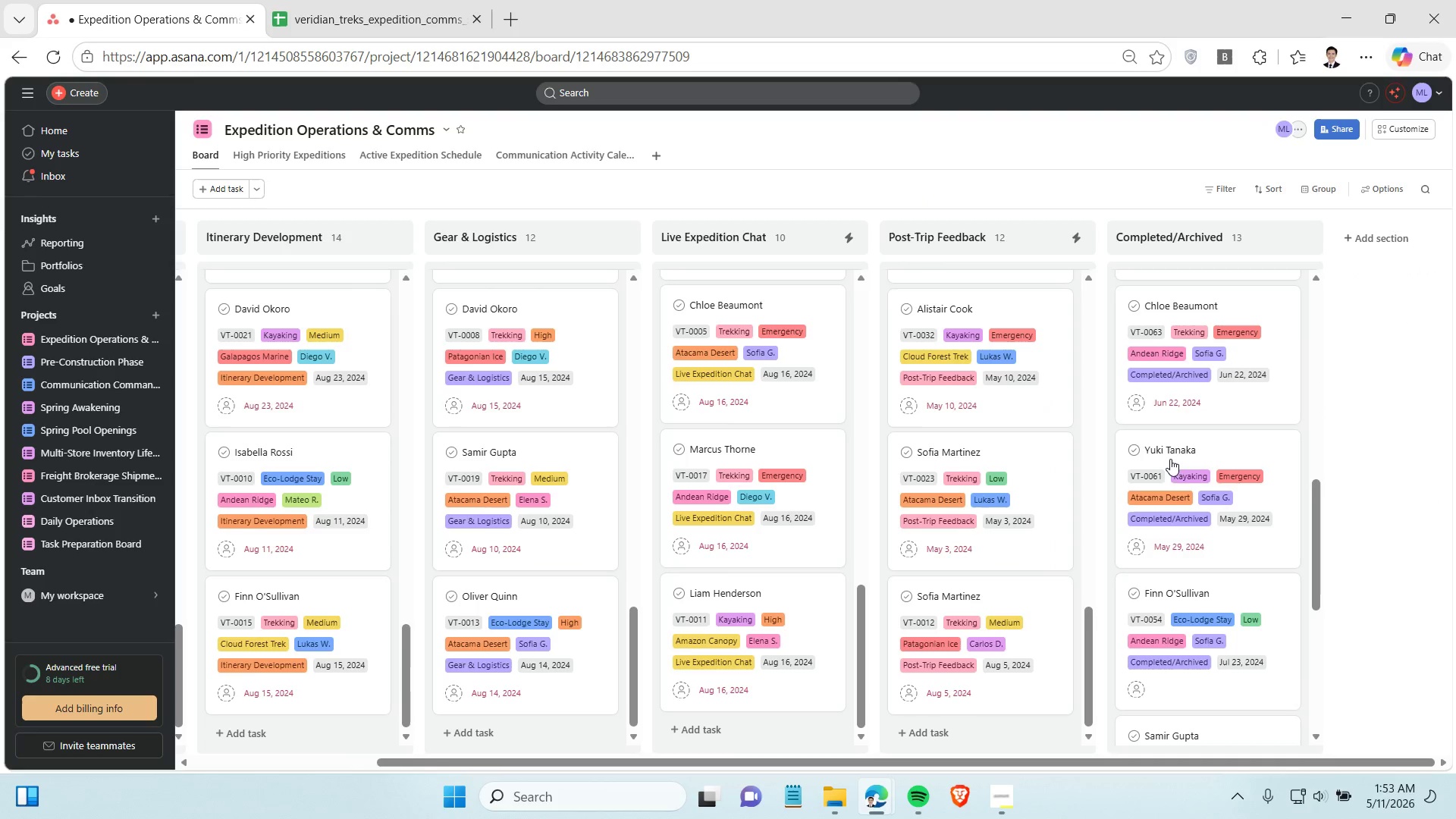 
scroll: coordinate [1175, 466], scroll_direction: down, amount: 3.0
 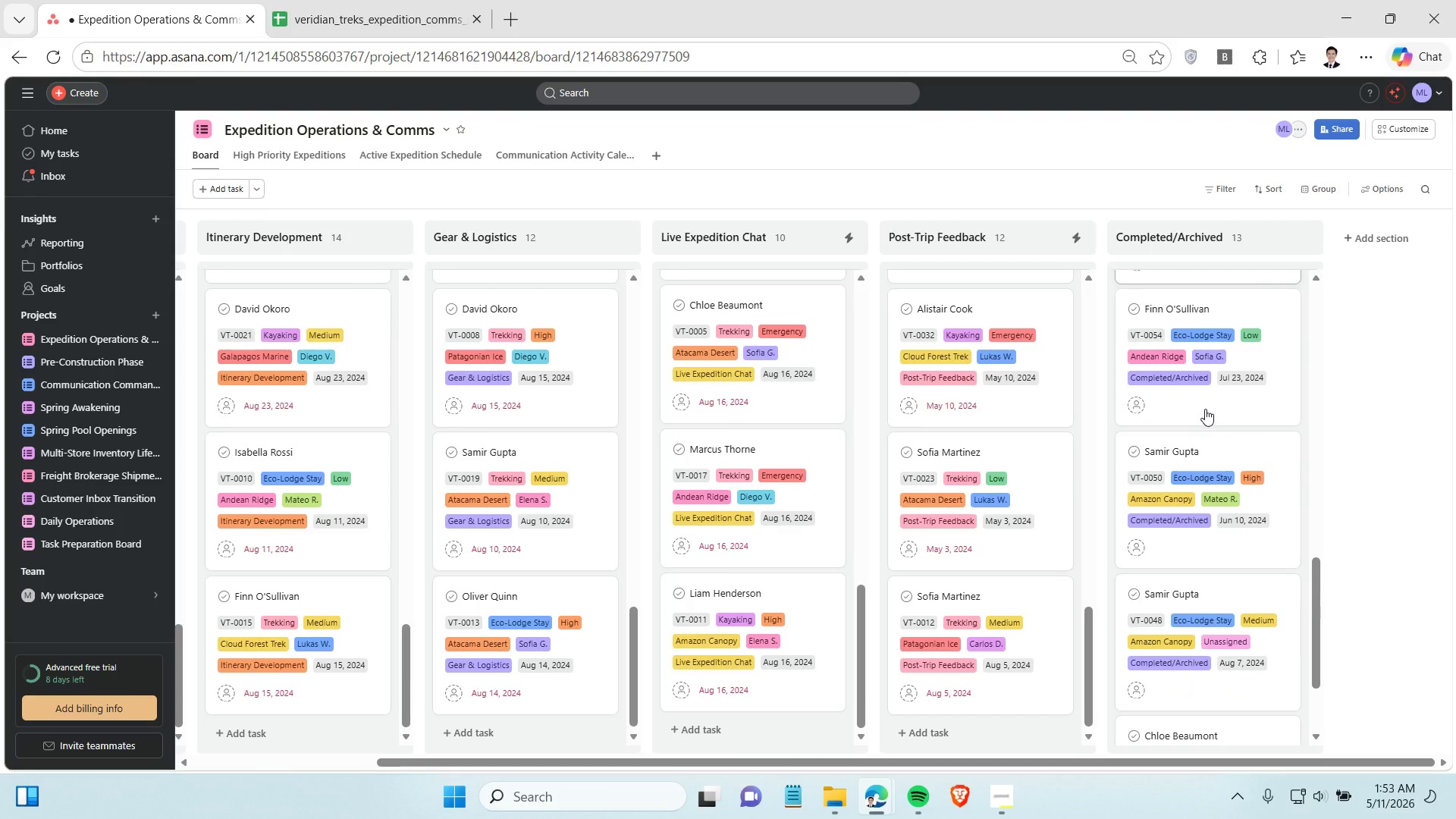 
left_click([1205, 407])
 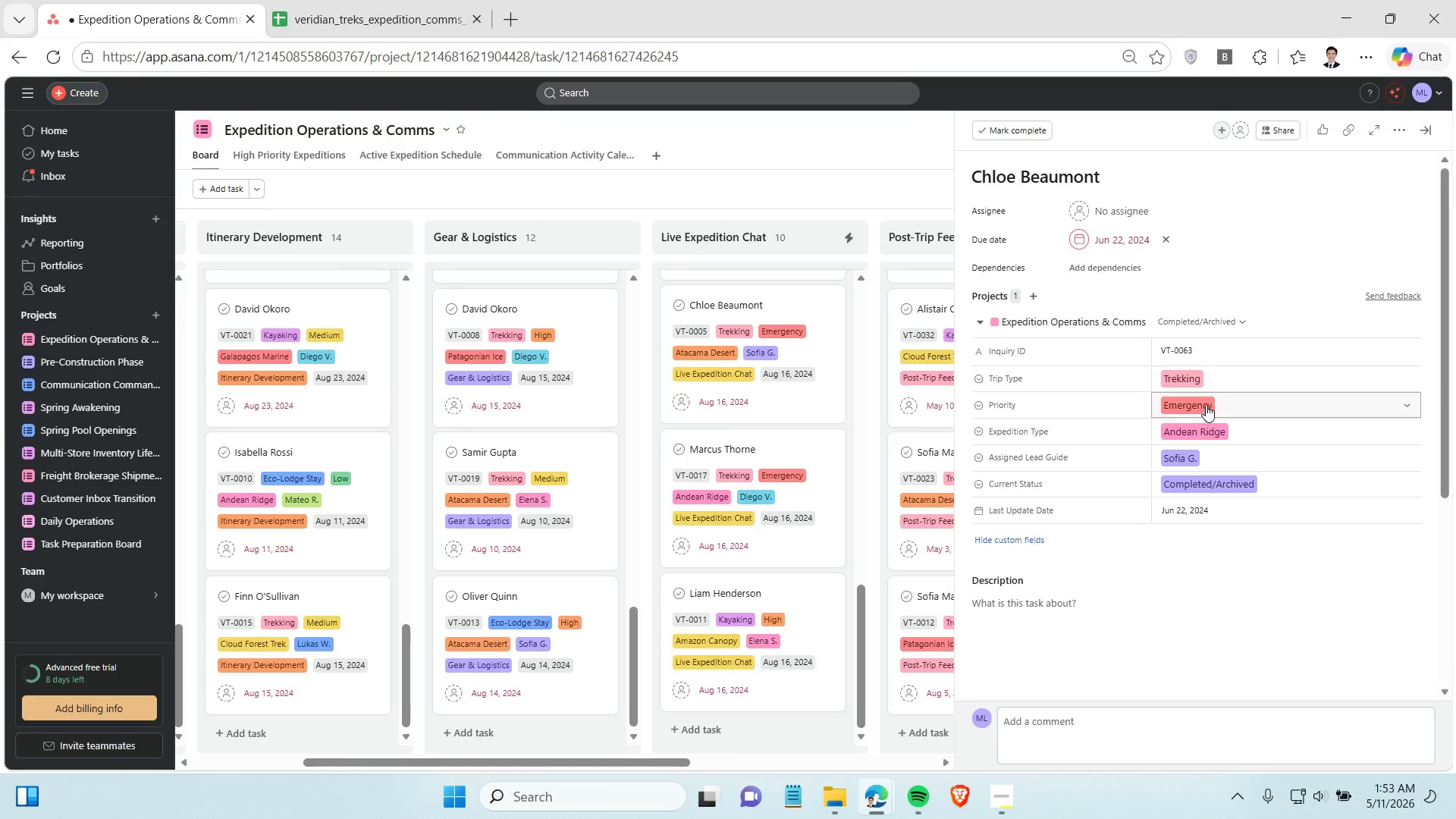 
left_click([1213, 507])
 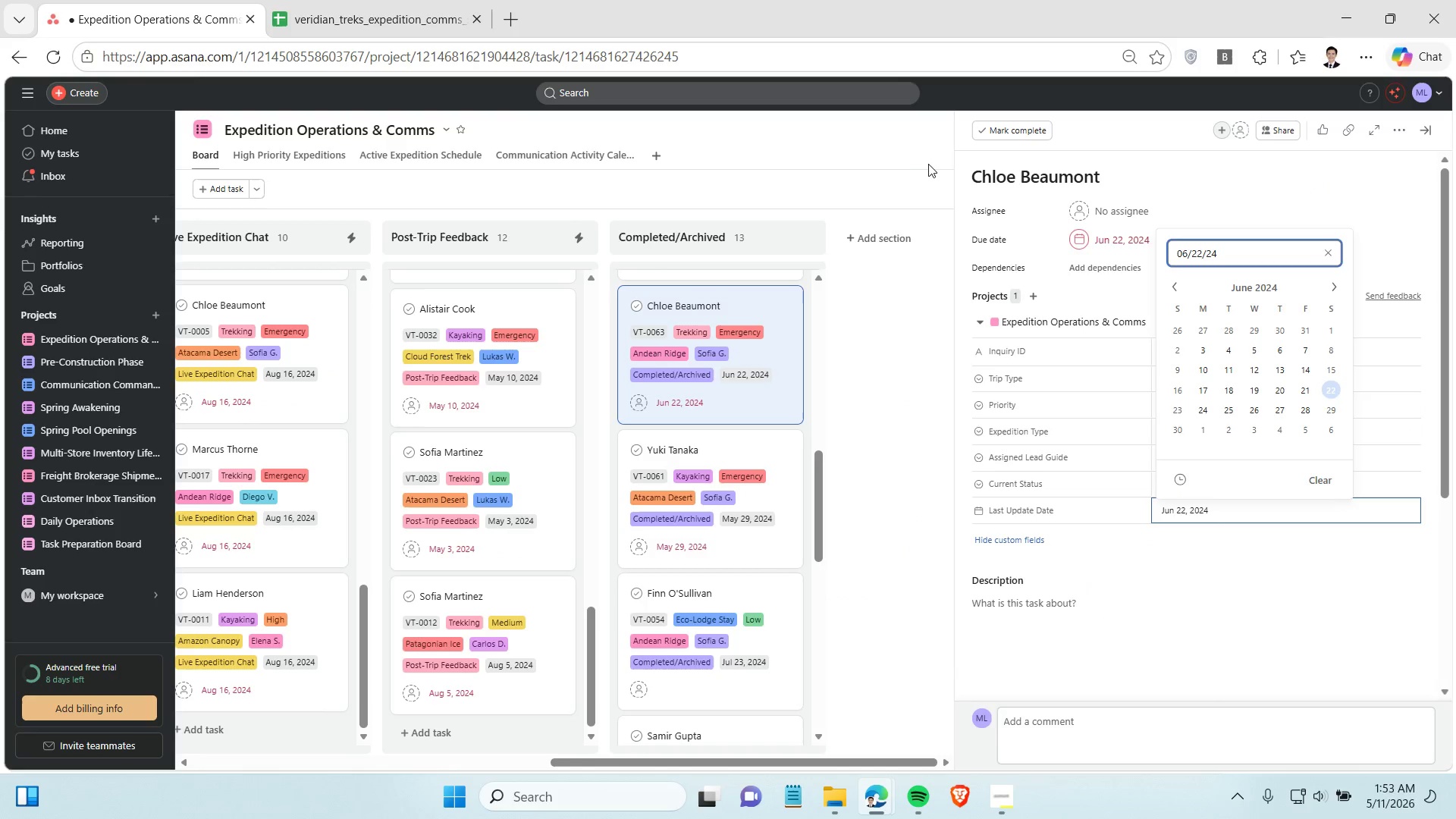 
left_click([916, 158])
 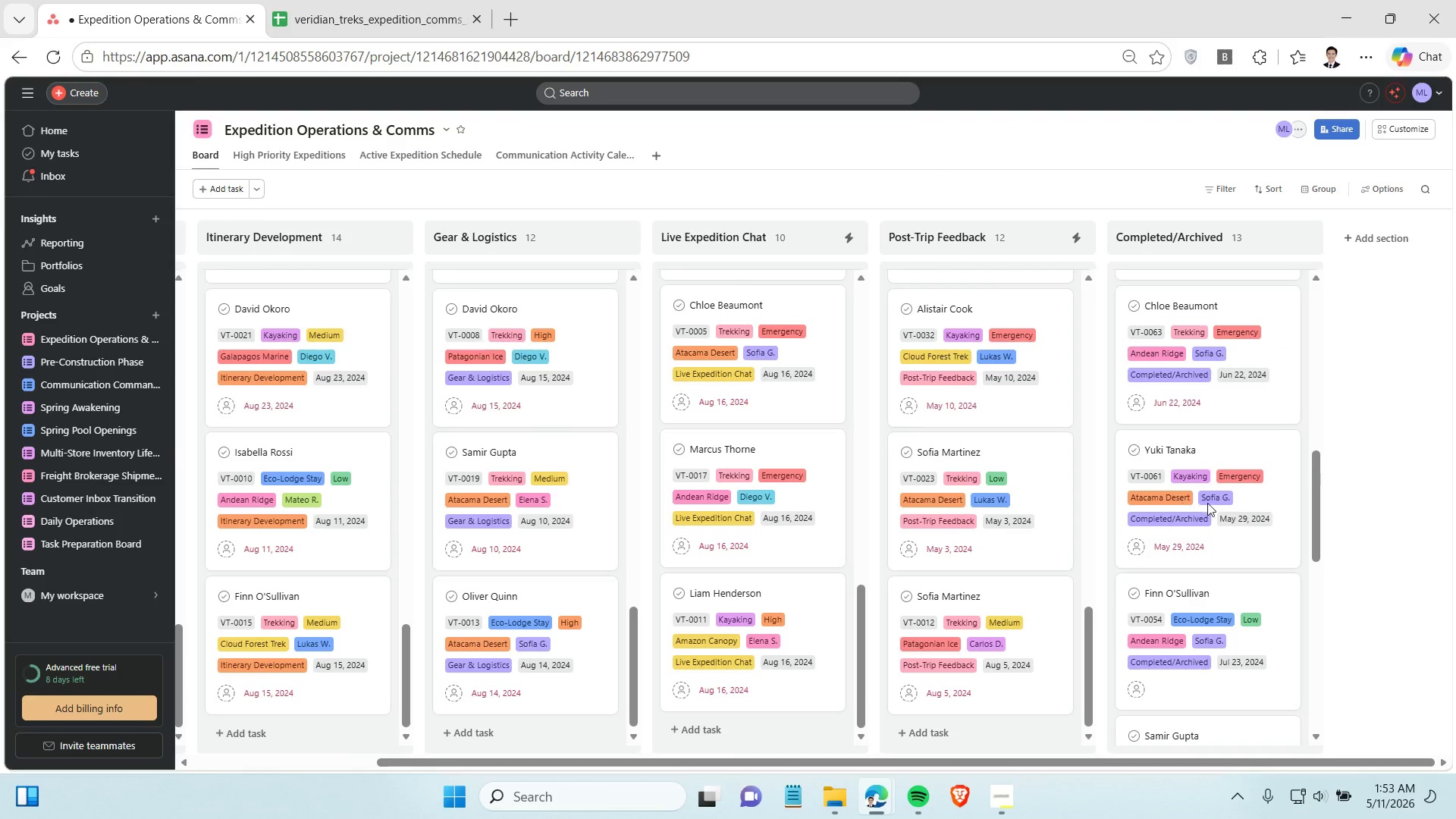 
scroll: coordinate [1210, 498], scroll_direction: down, amount: 3.0
 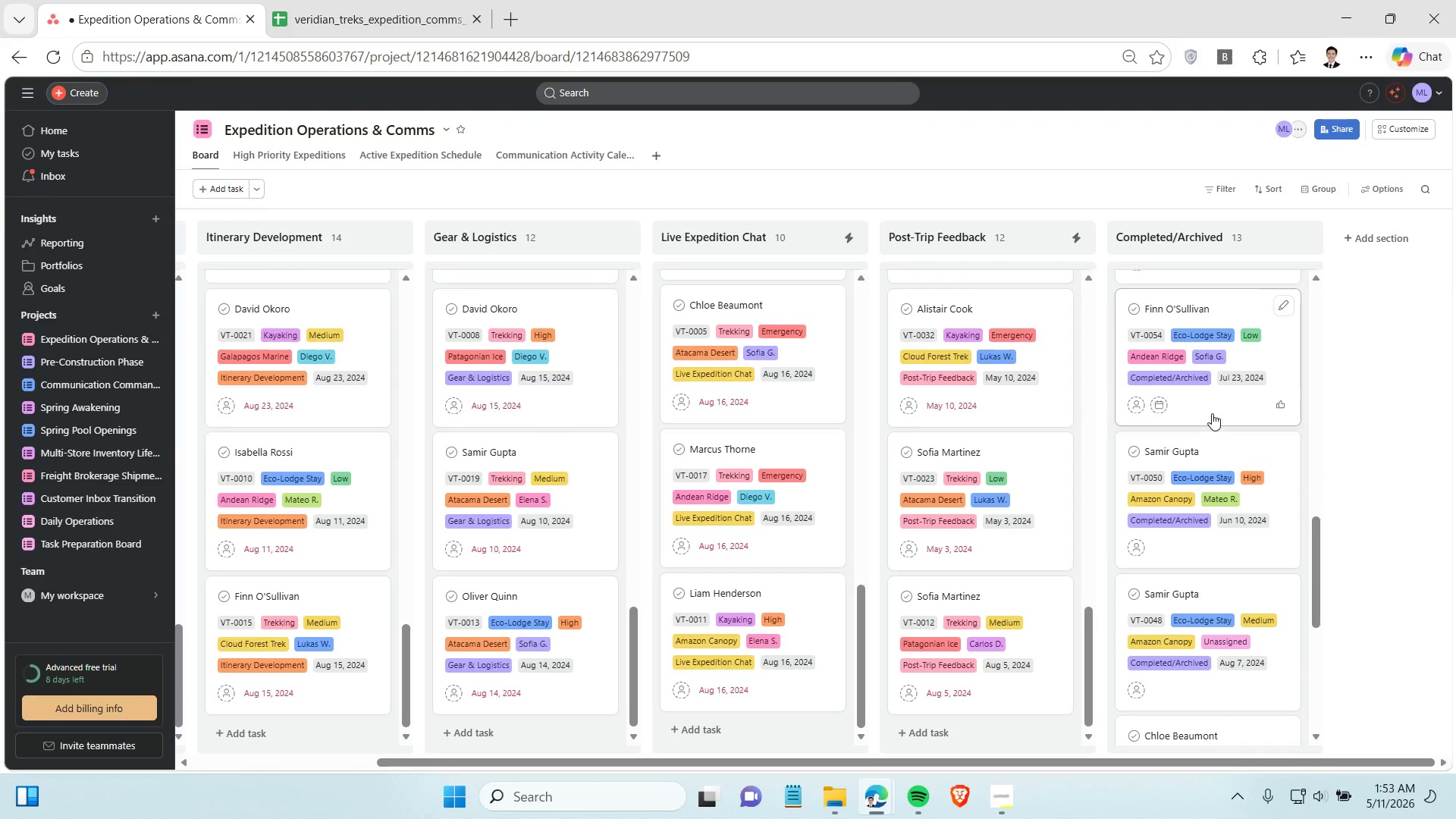 
left_click([1212, 413])
 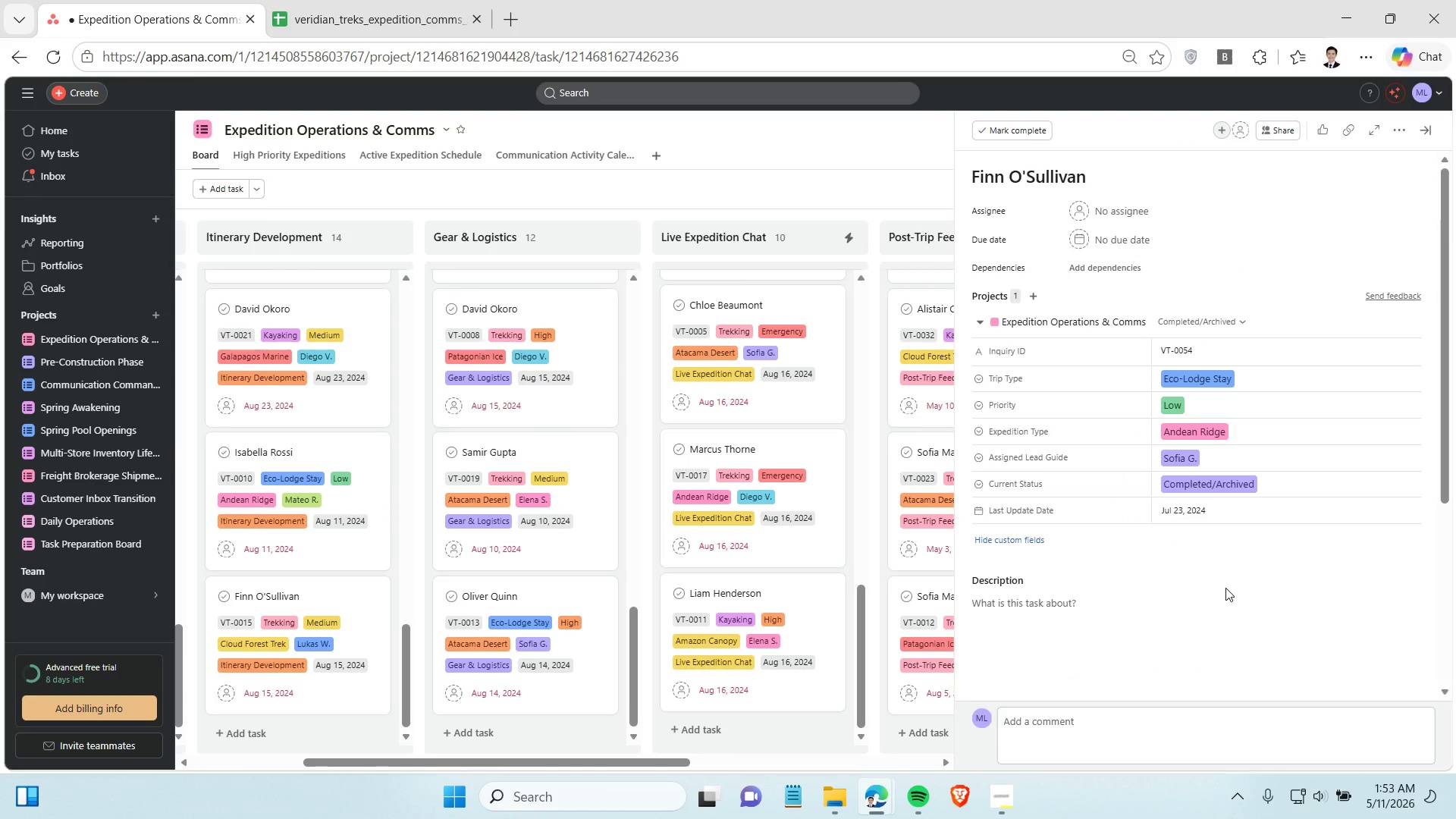 
left_click([1212, 512])
 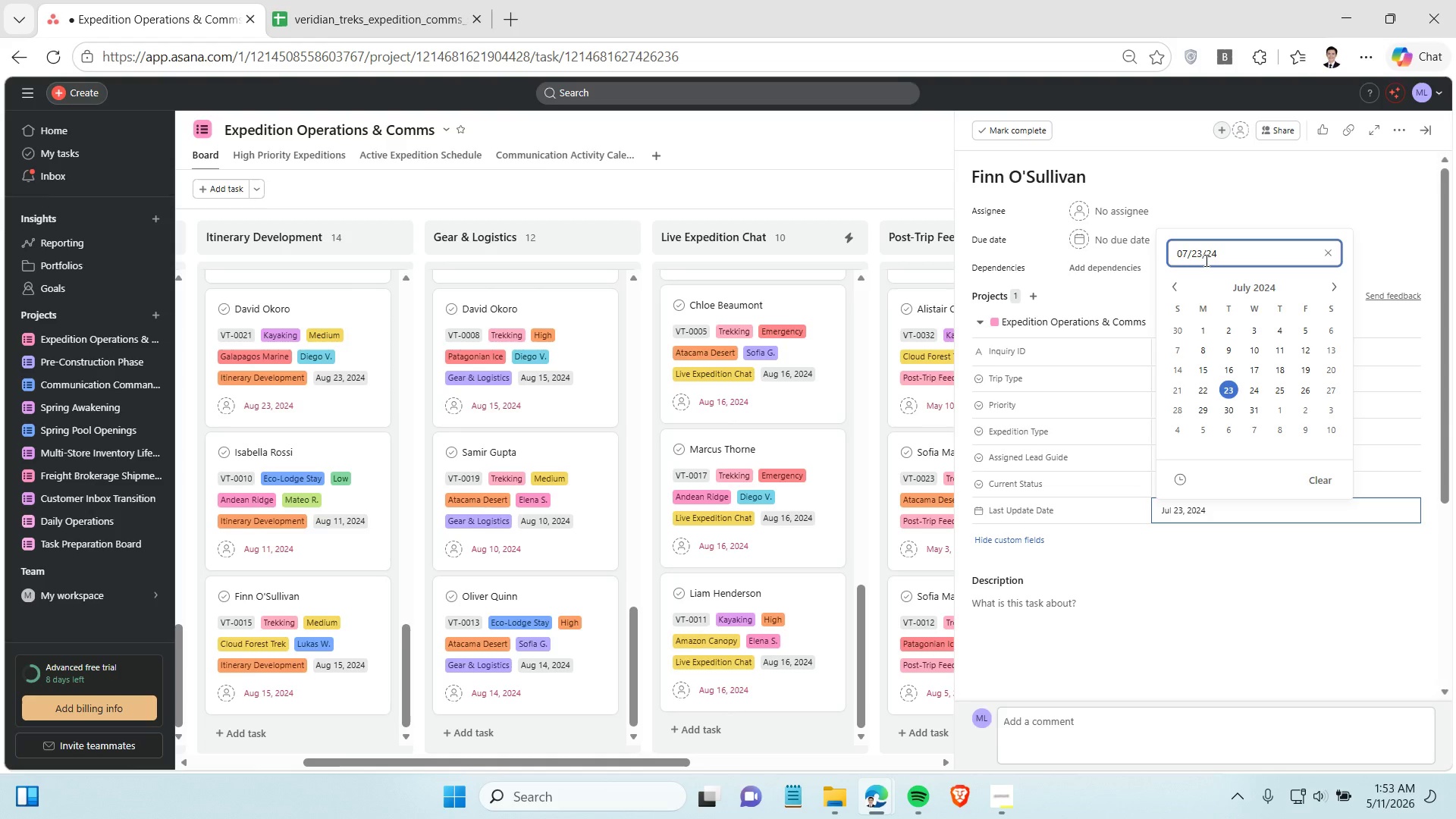 
double_click([1205, 260])
 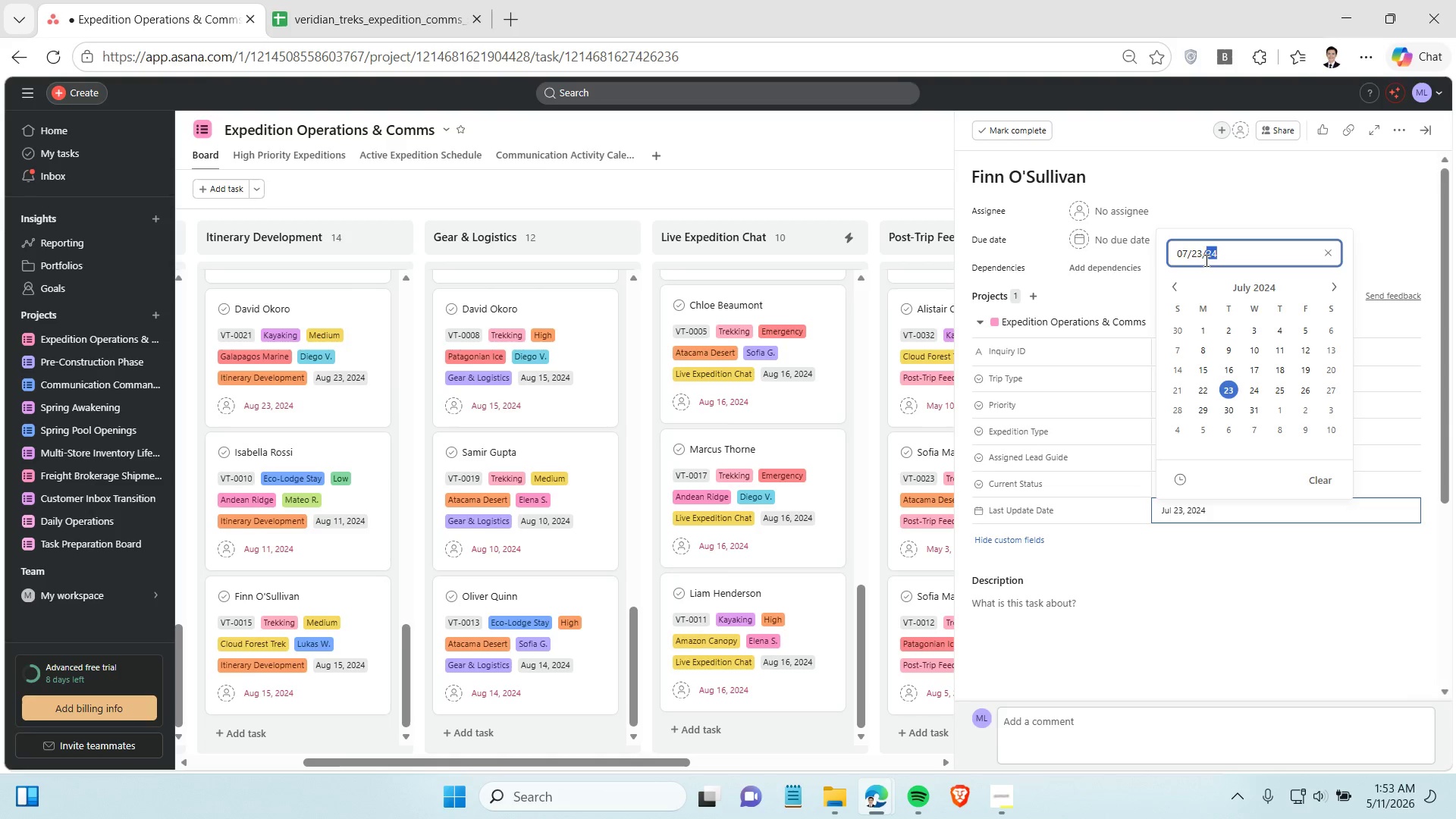 
triple_click([1205, 260])
 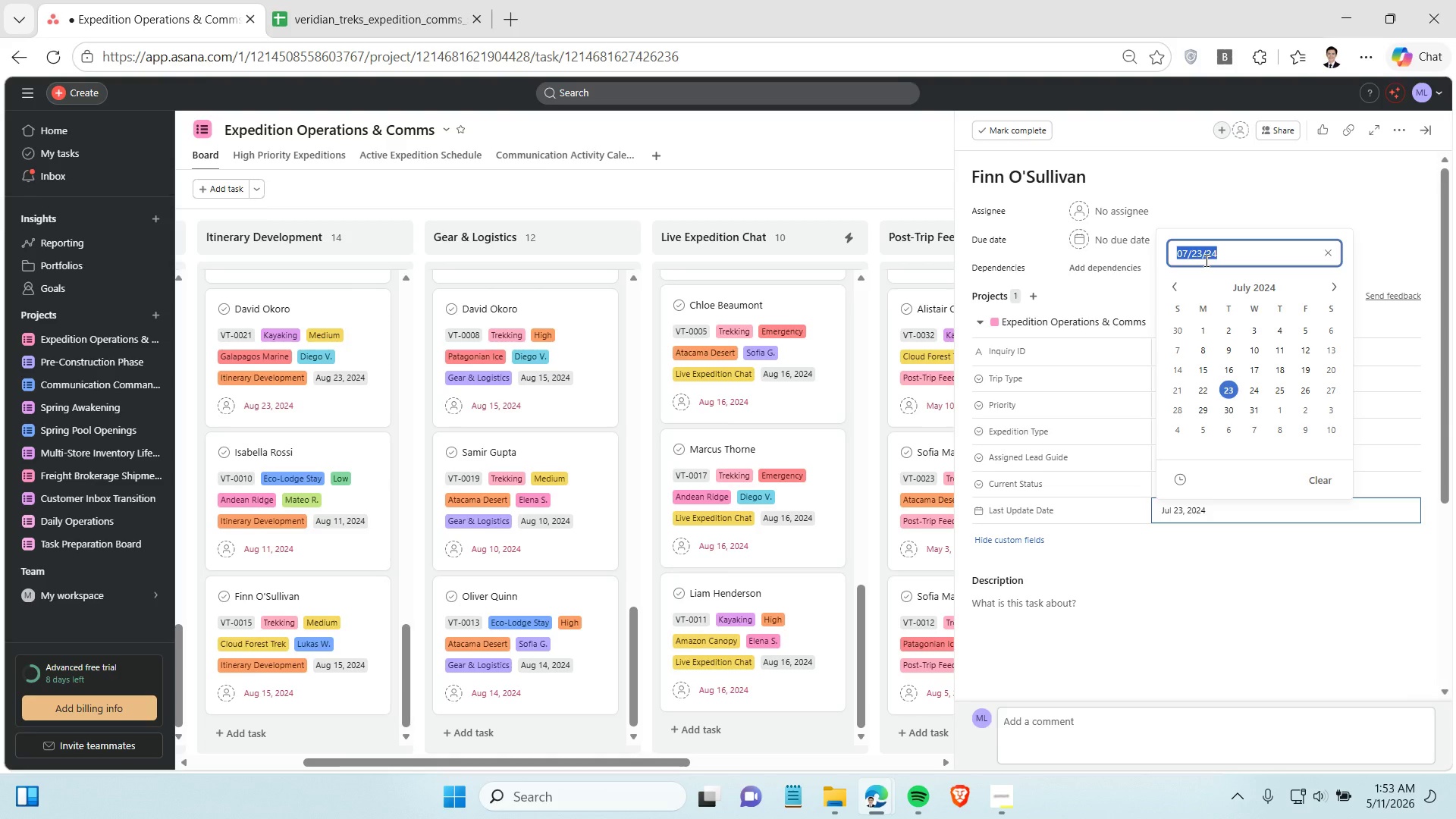 
key(Control+C)
 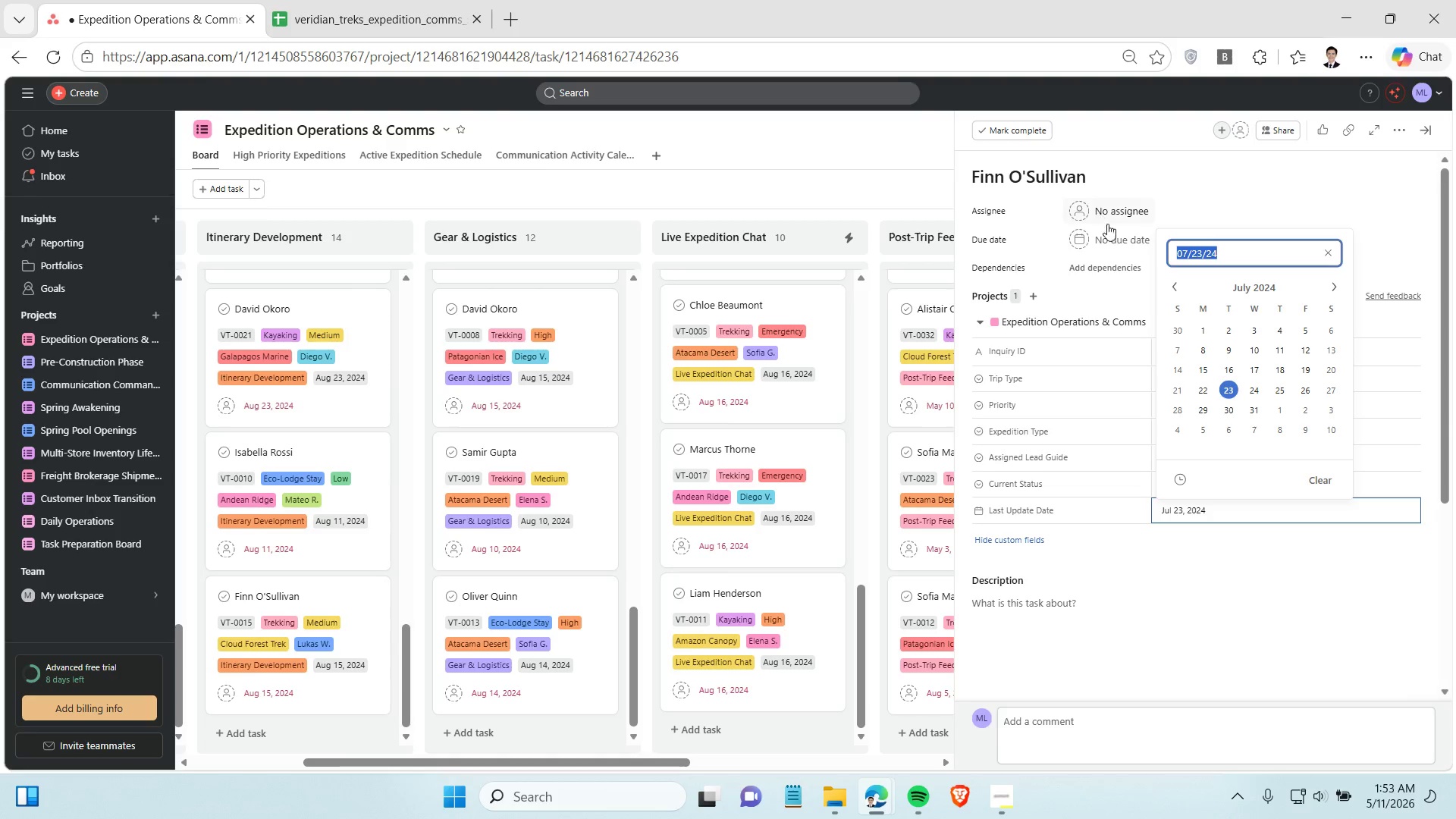 
left_click([1116, 241])
 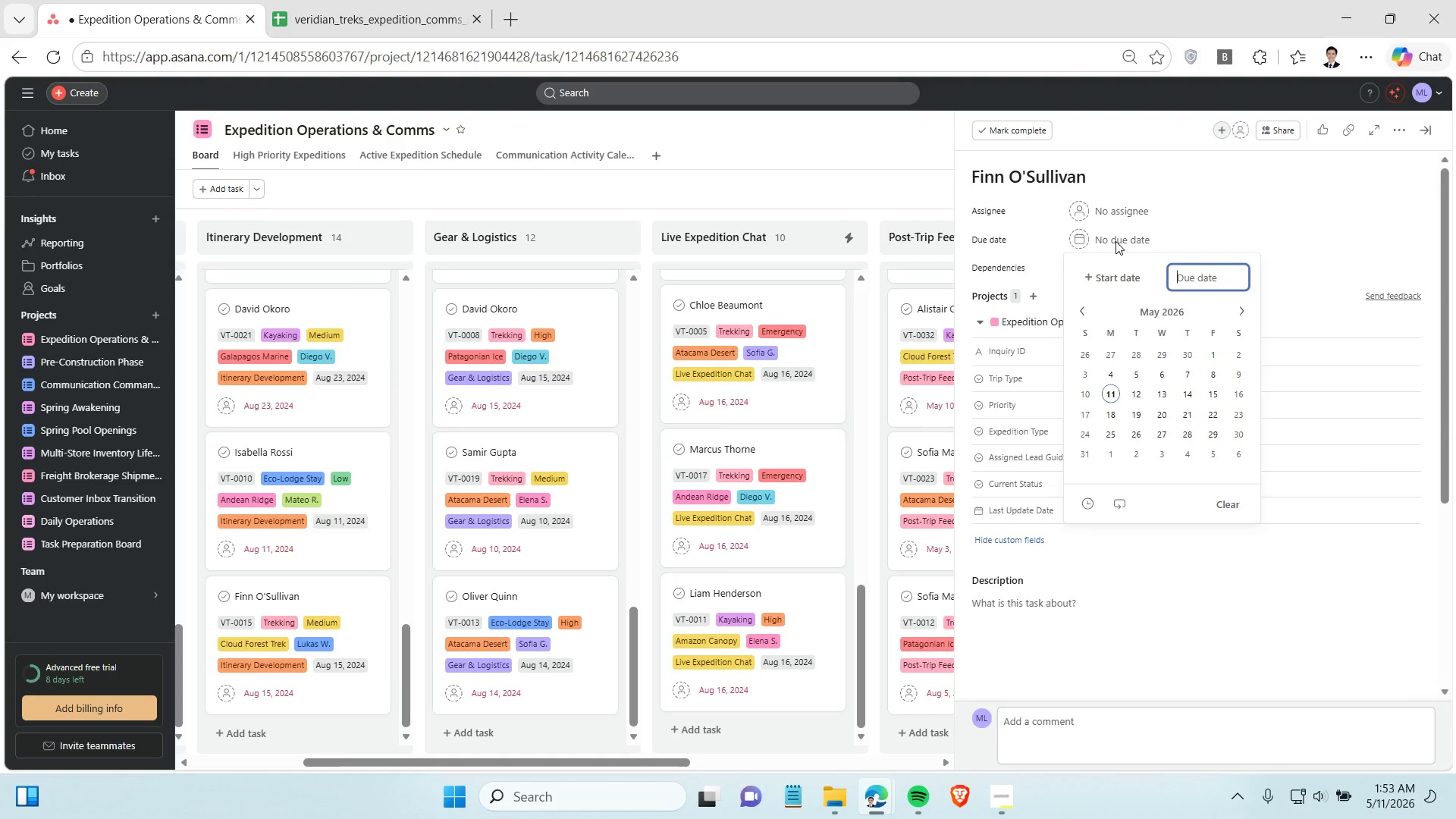 
key(Control+V)
 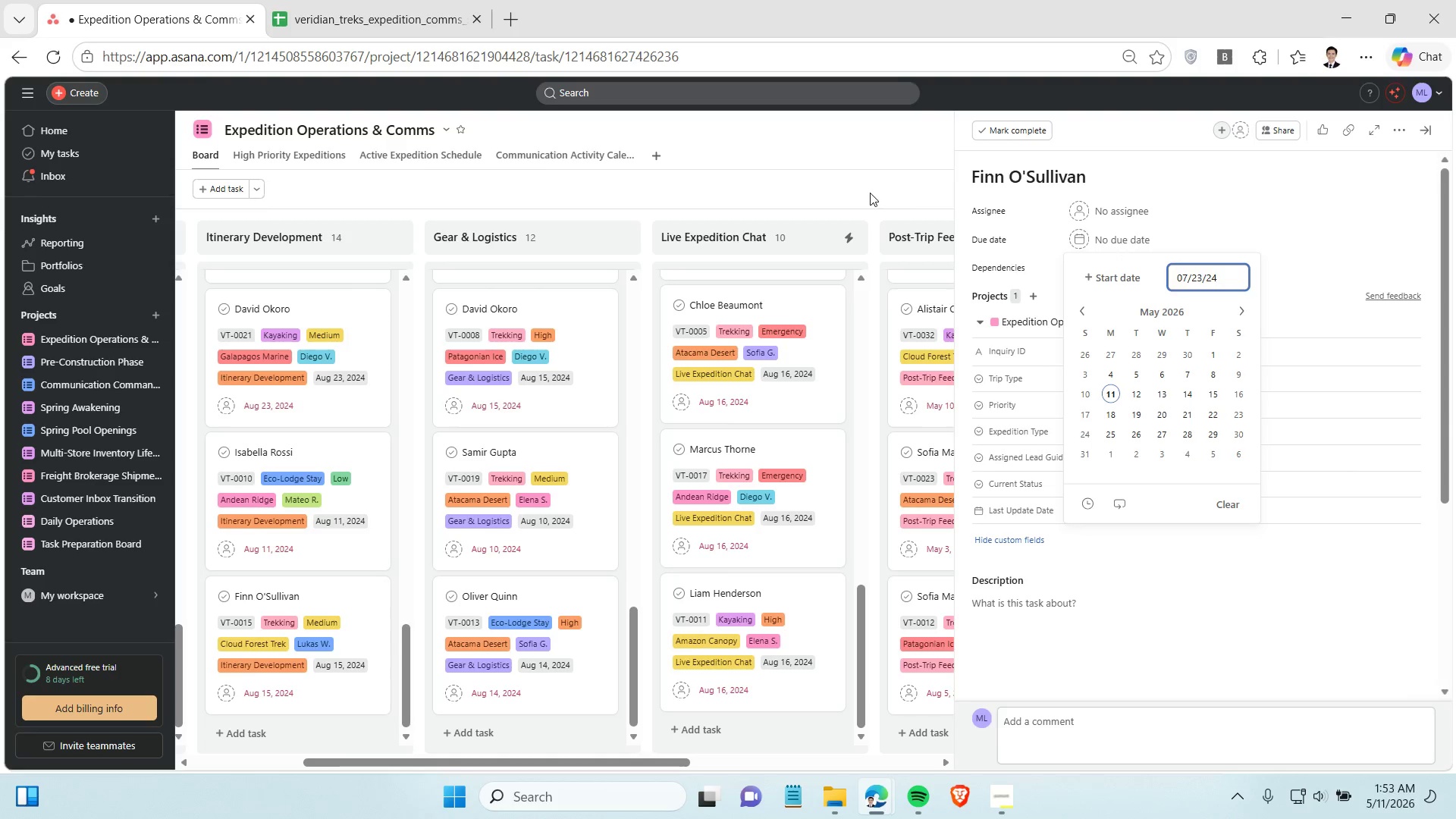 
left_click([870, 193])
 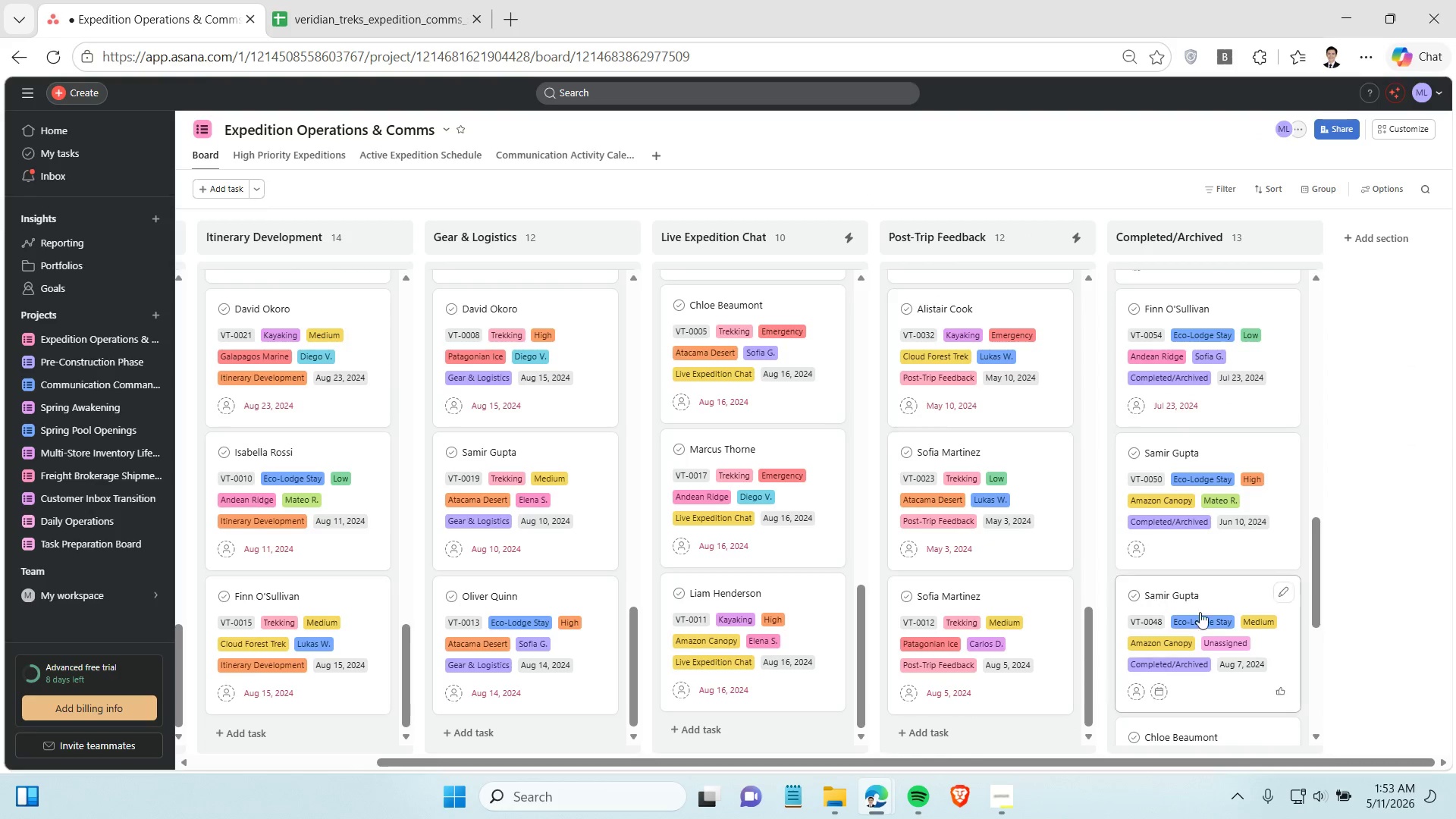 
scroll: coordinate [1224, 603], scroll_direction: down, amount: 1.0
 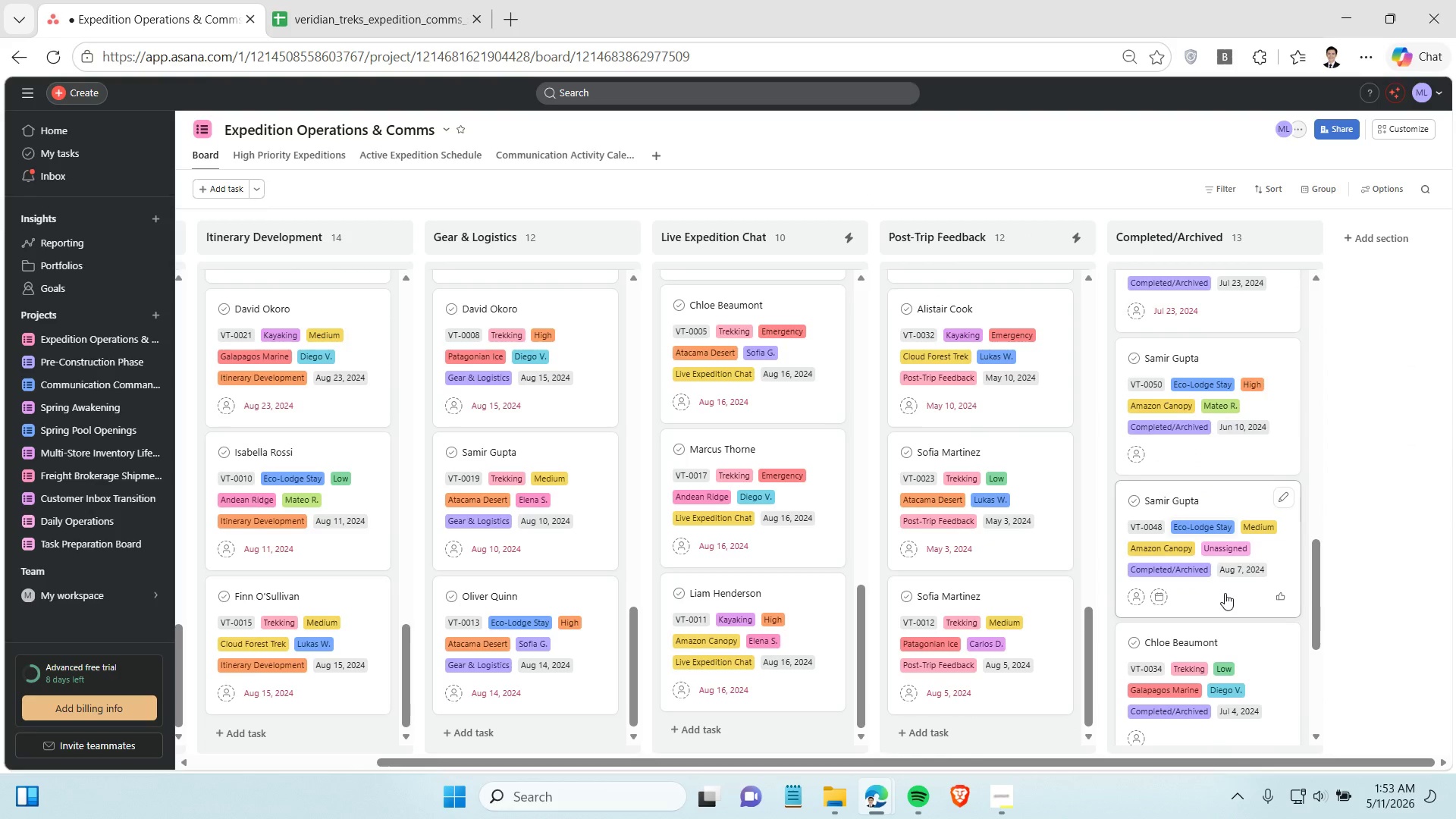 
left_click([1225, 593])
 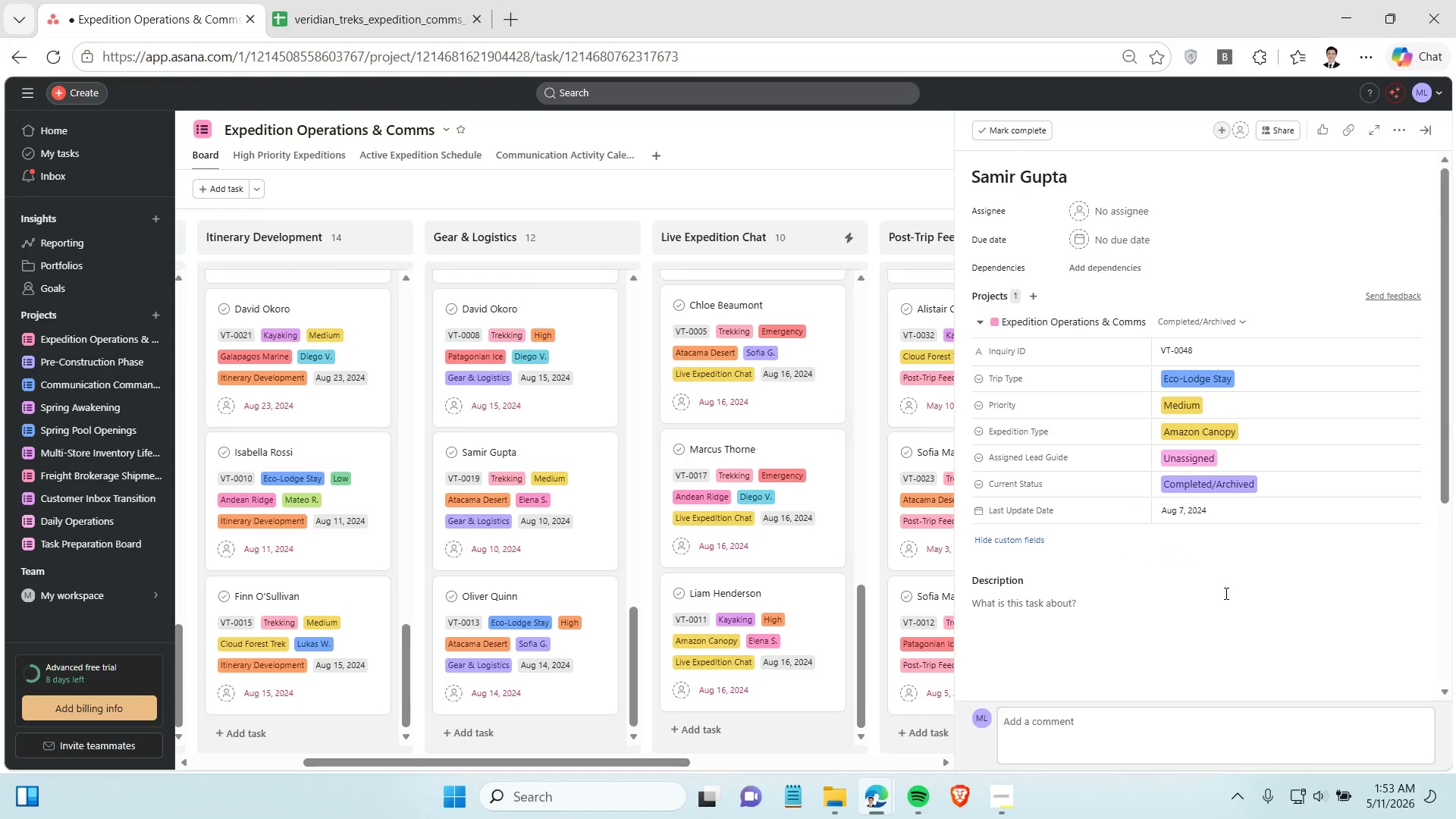 
left_click([1211, 510])
 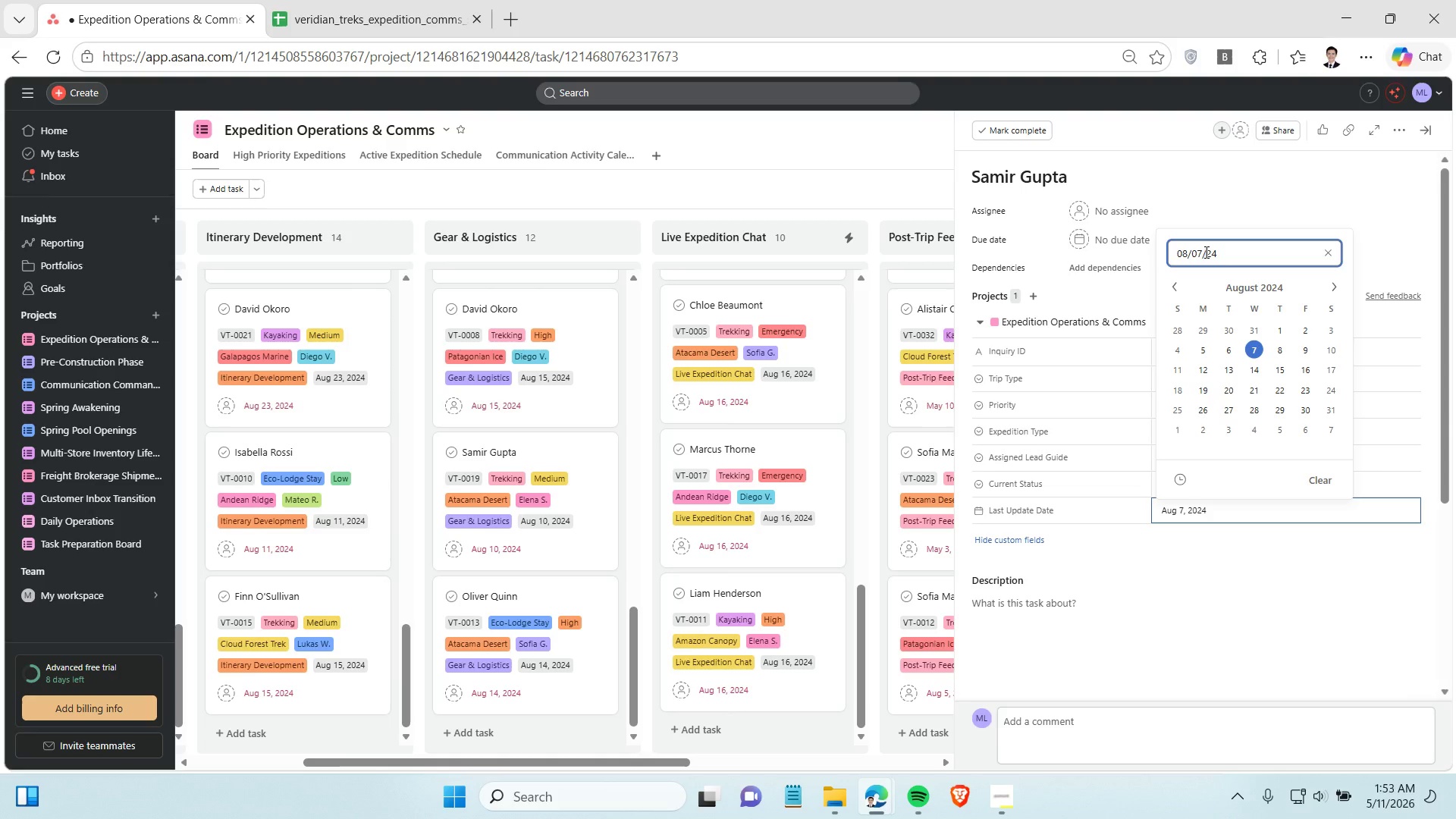 
double_click([1205, 252])
 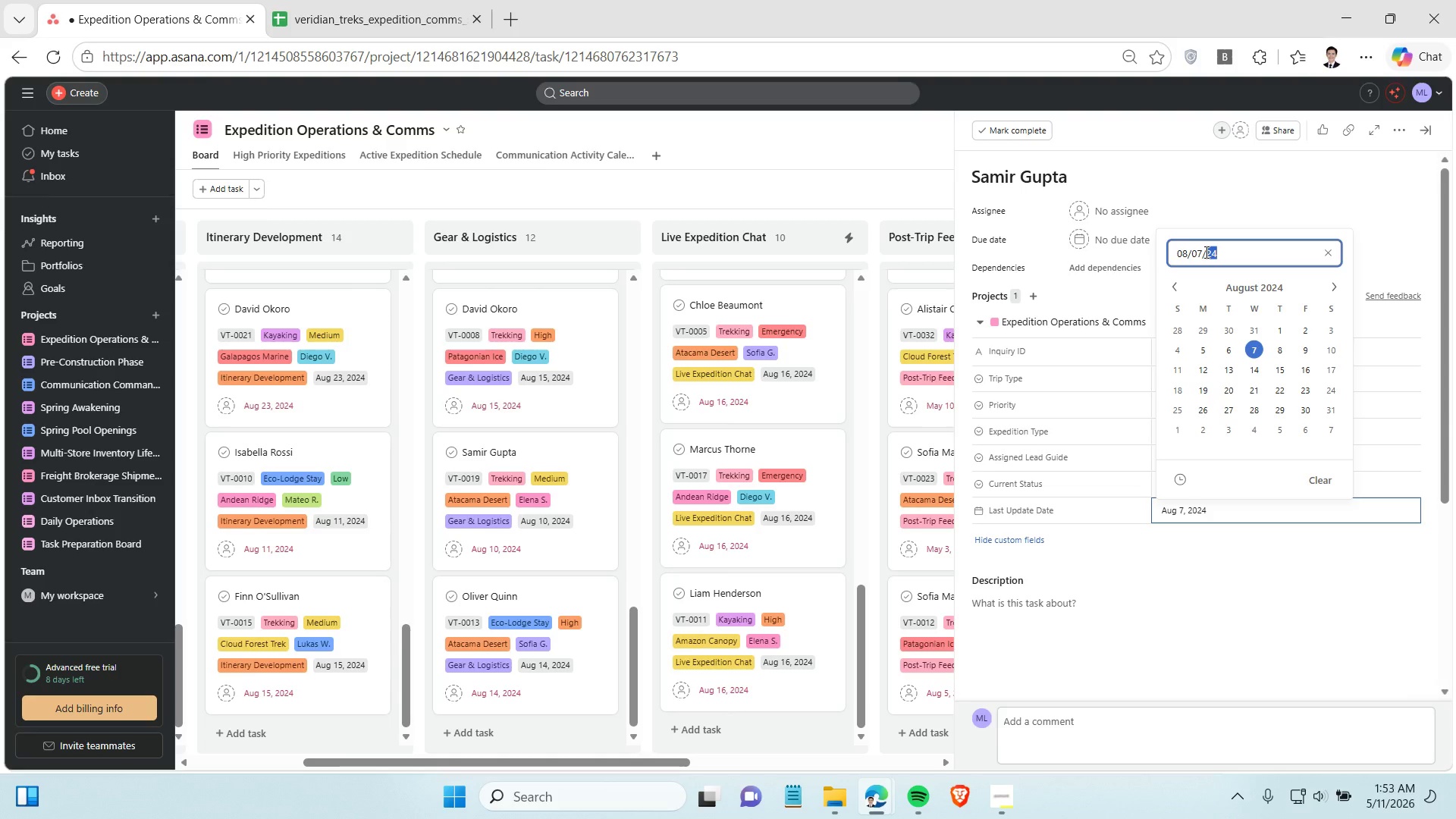 
triple_click([1205, 252])
 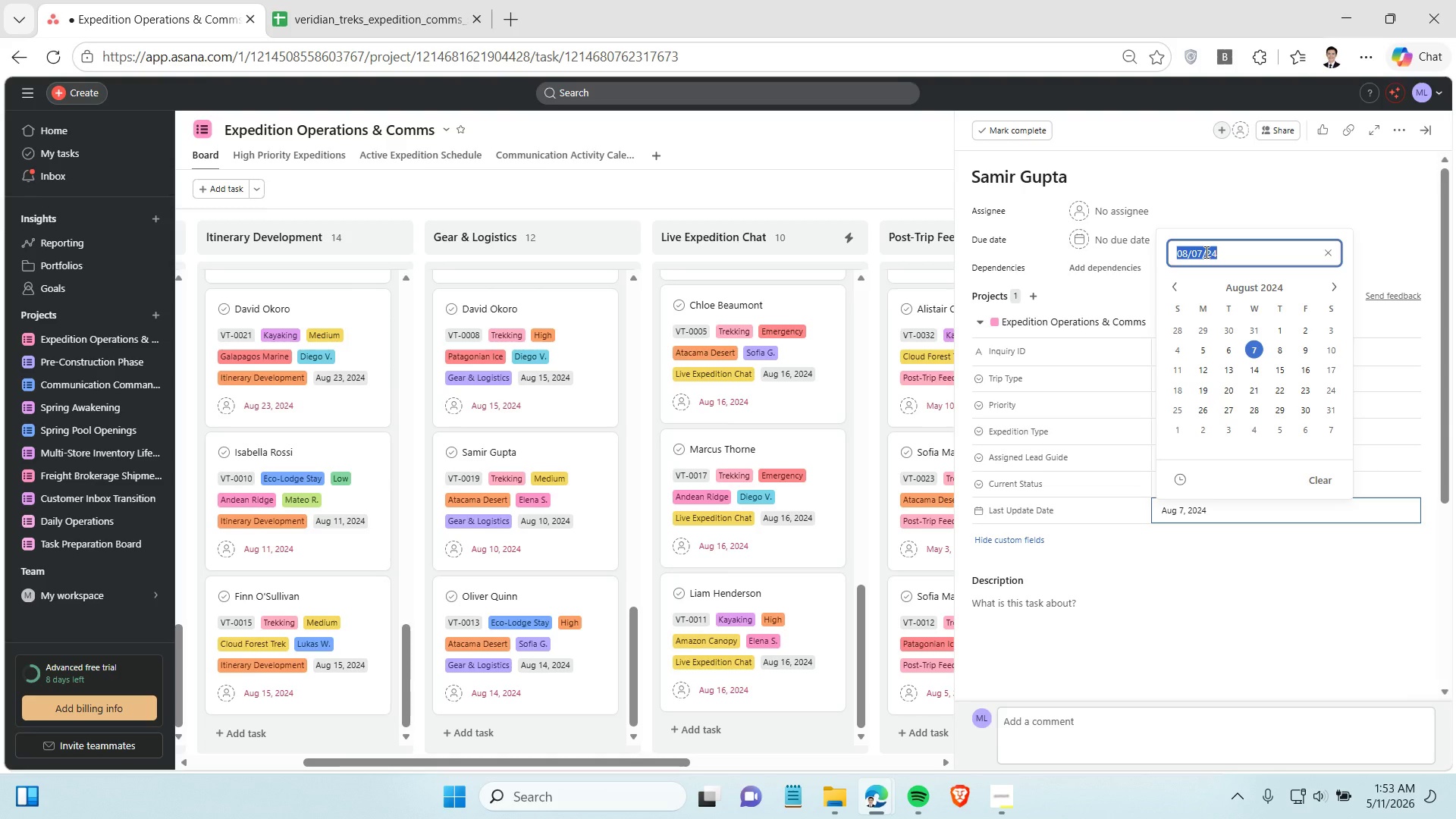 
key(Control+C)
 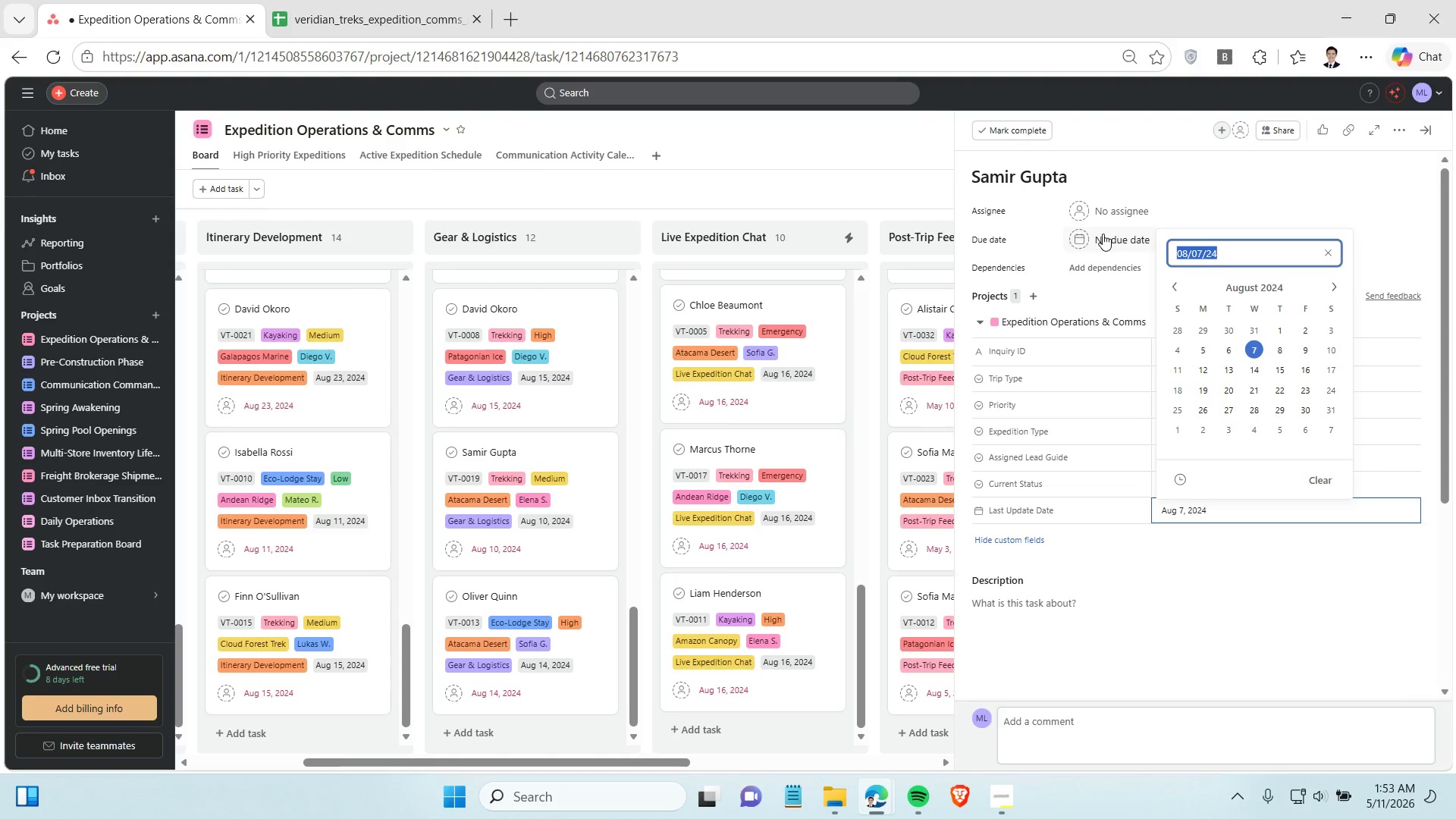 
left_click([1103, 234])
 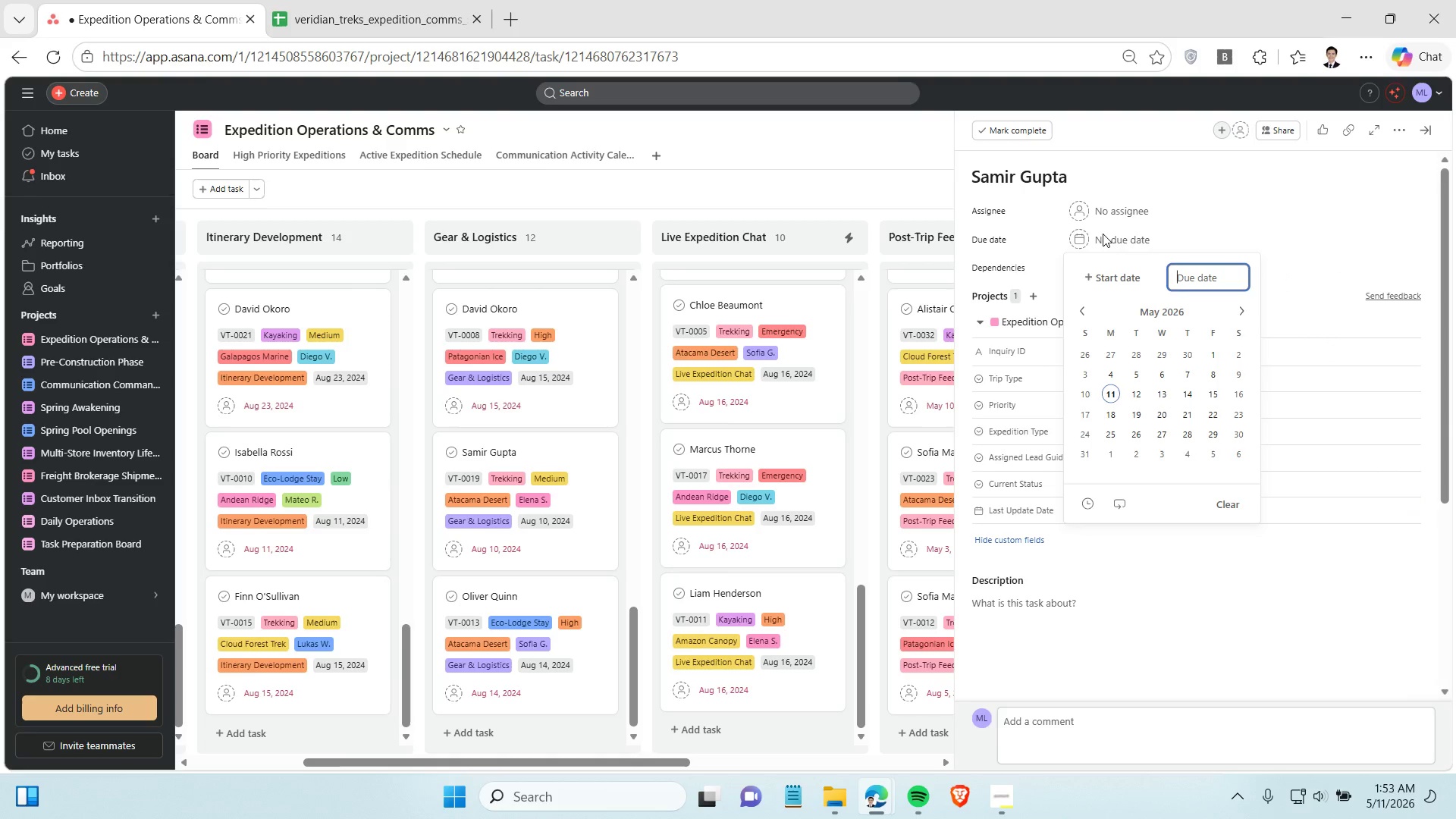 
key(Control+V)
 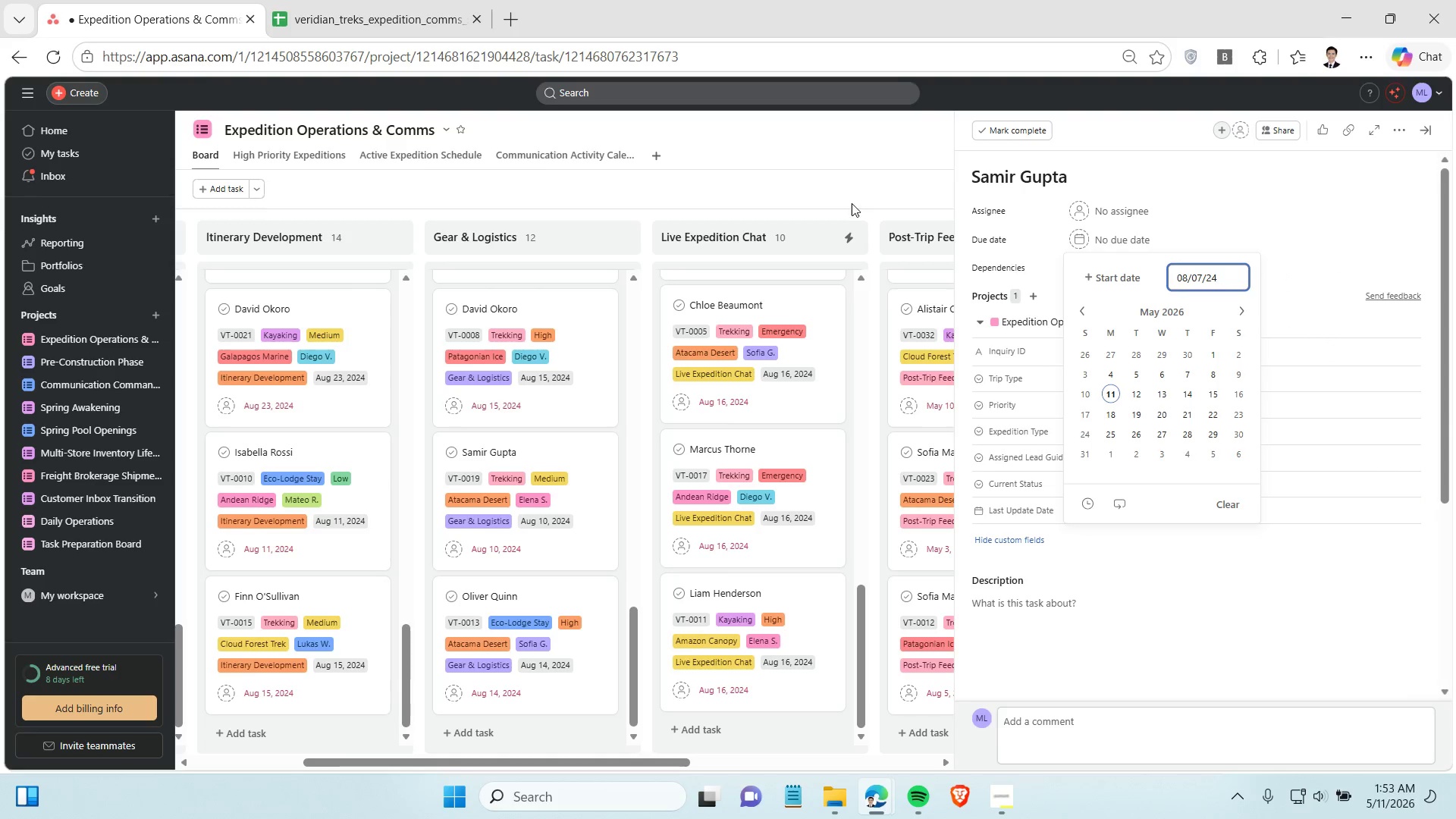 
left_click([851, 197])
 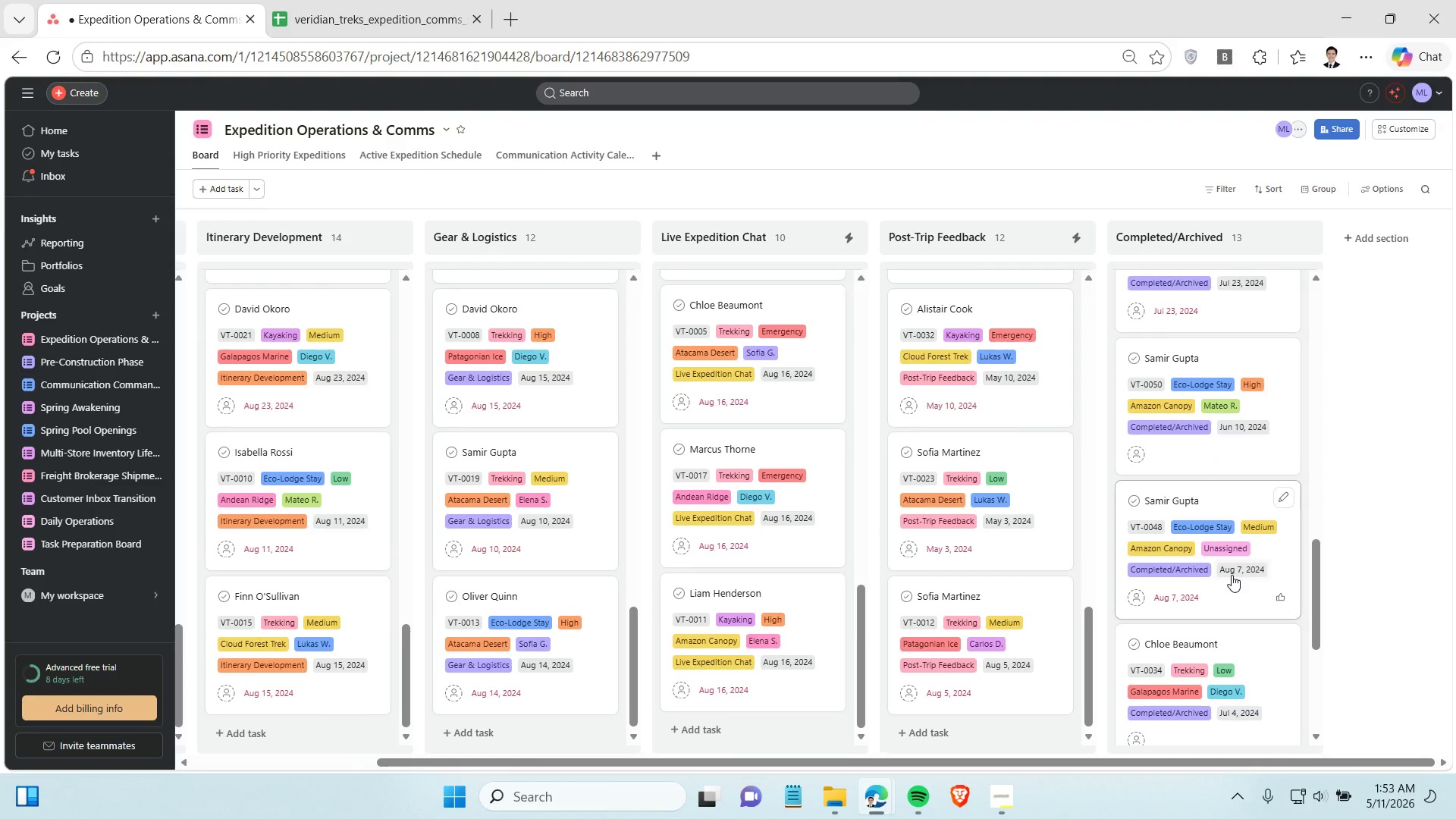 
left_click([1216, 454])
 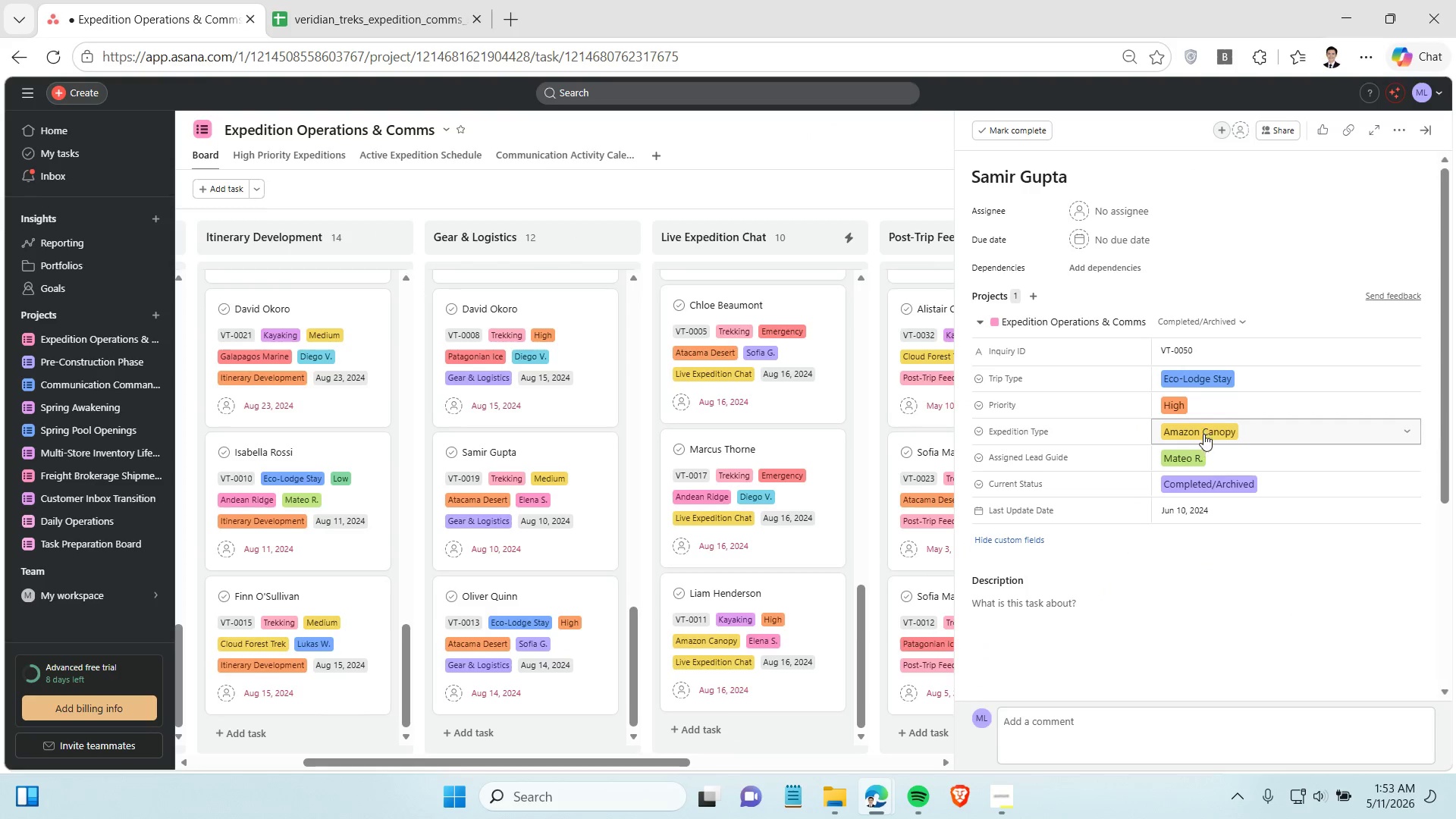 
left_click([1231, 509])
 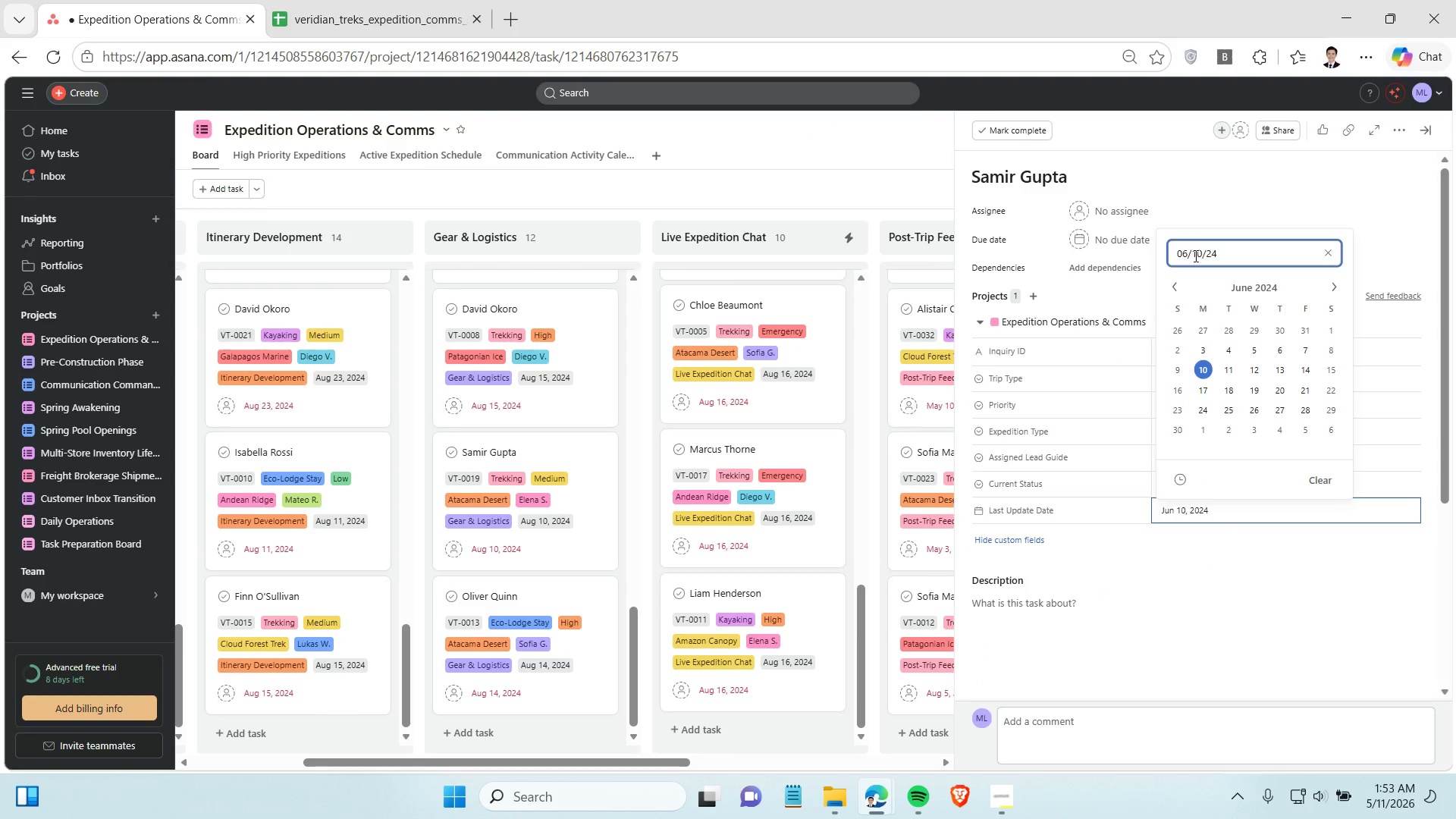 
double_click([1193, 254])
 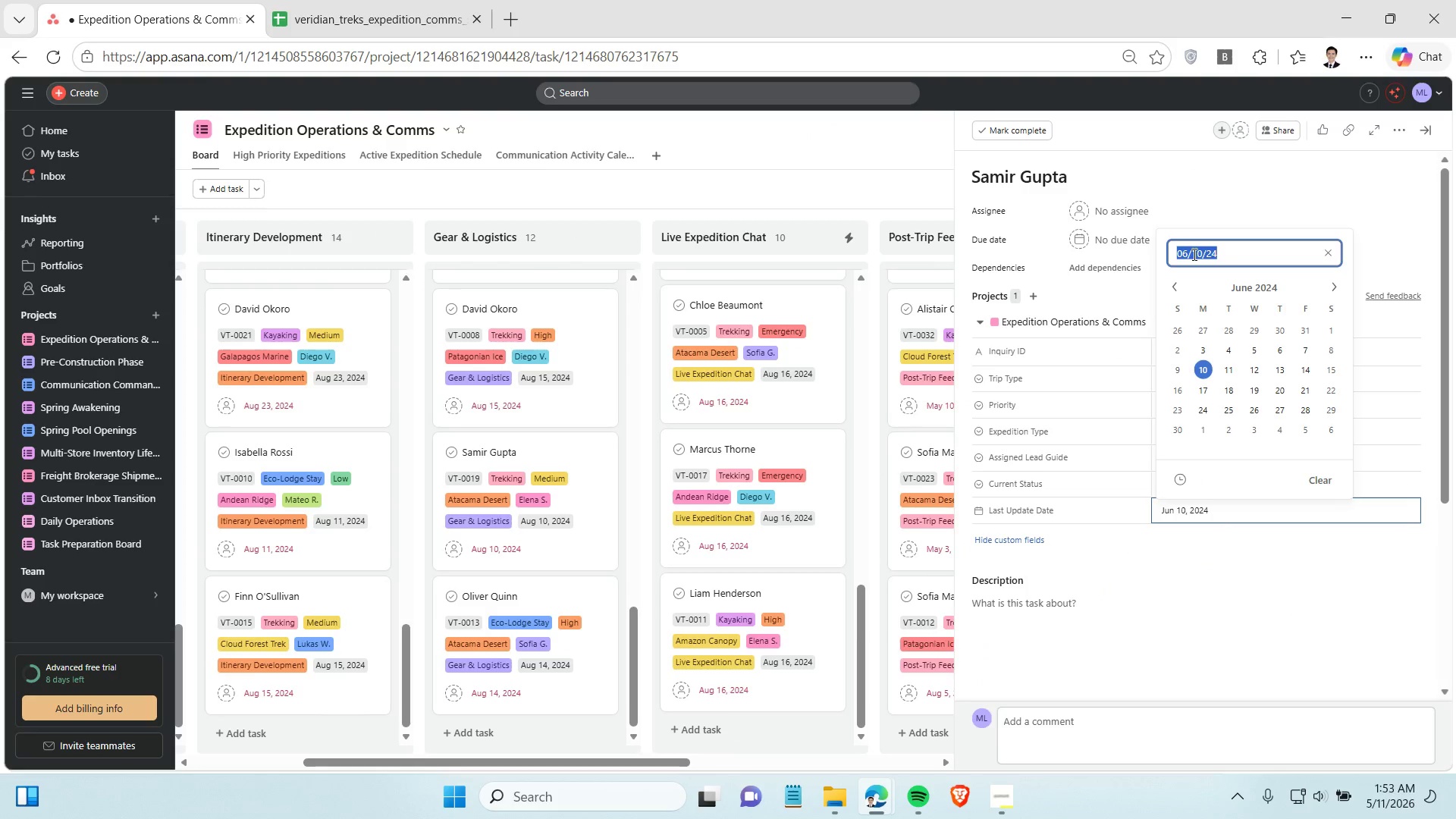 
triple_click([1193, 254])
 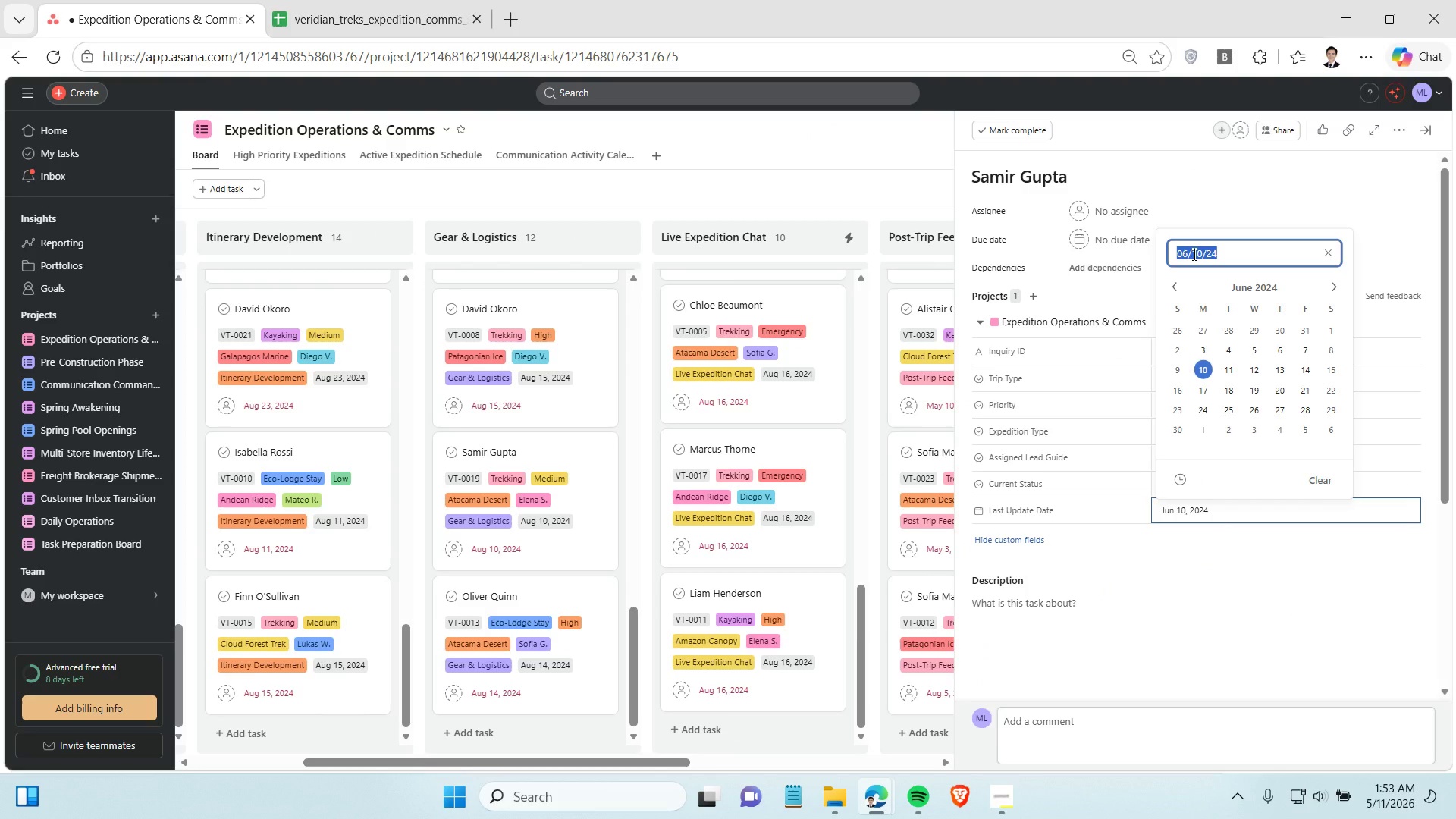 
key(Control+C)
 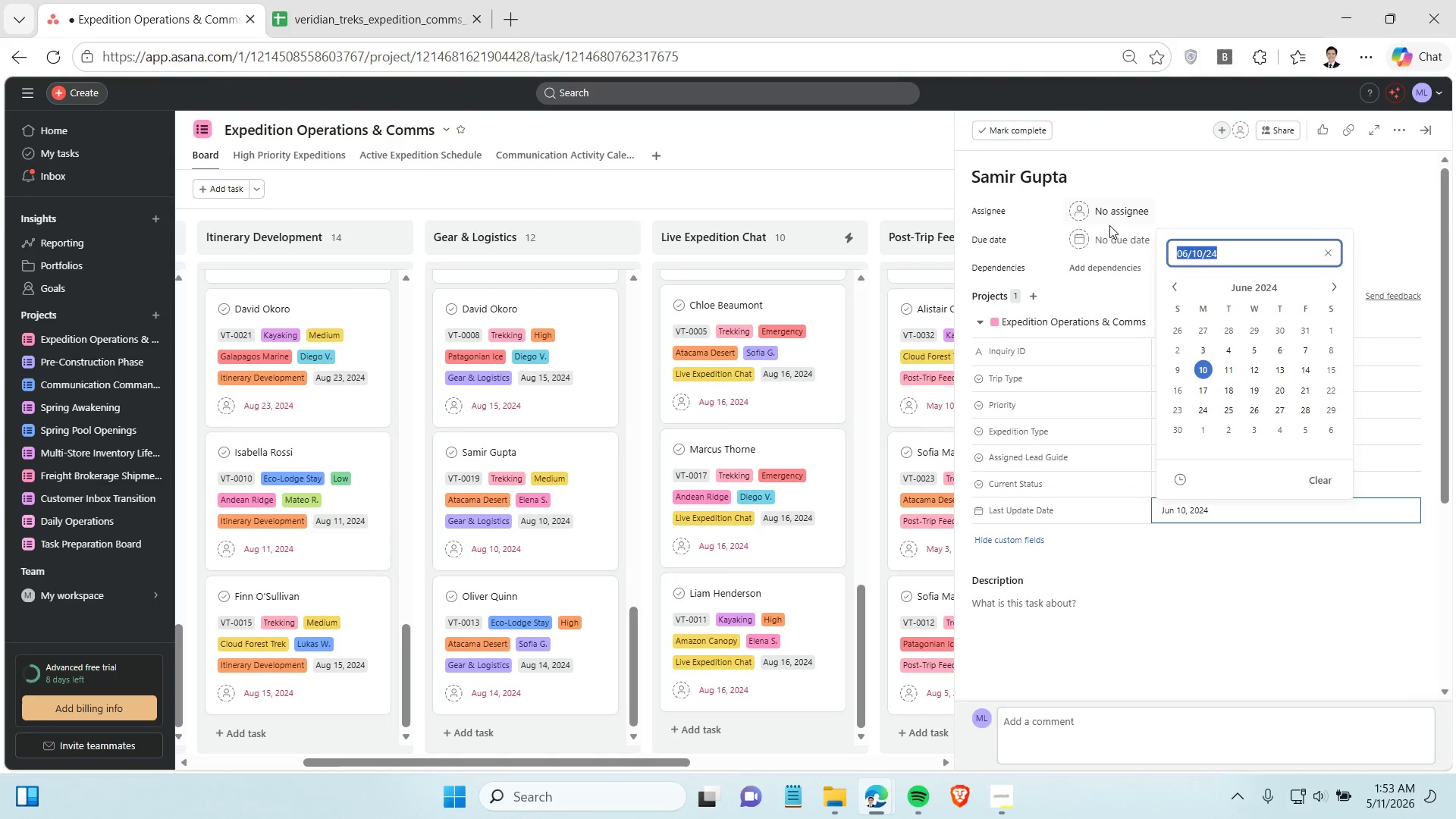 
left_click([1115, 241])
 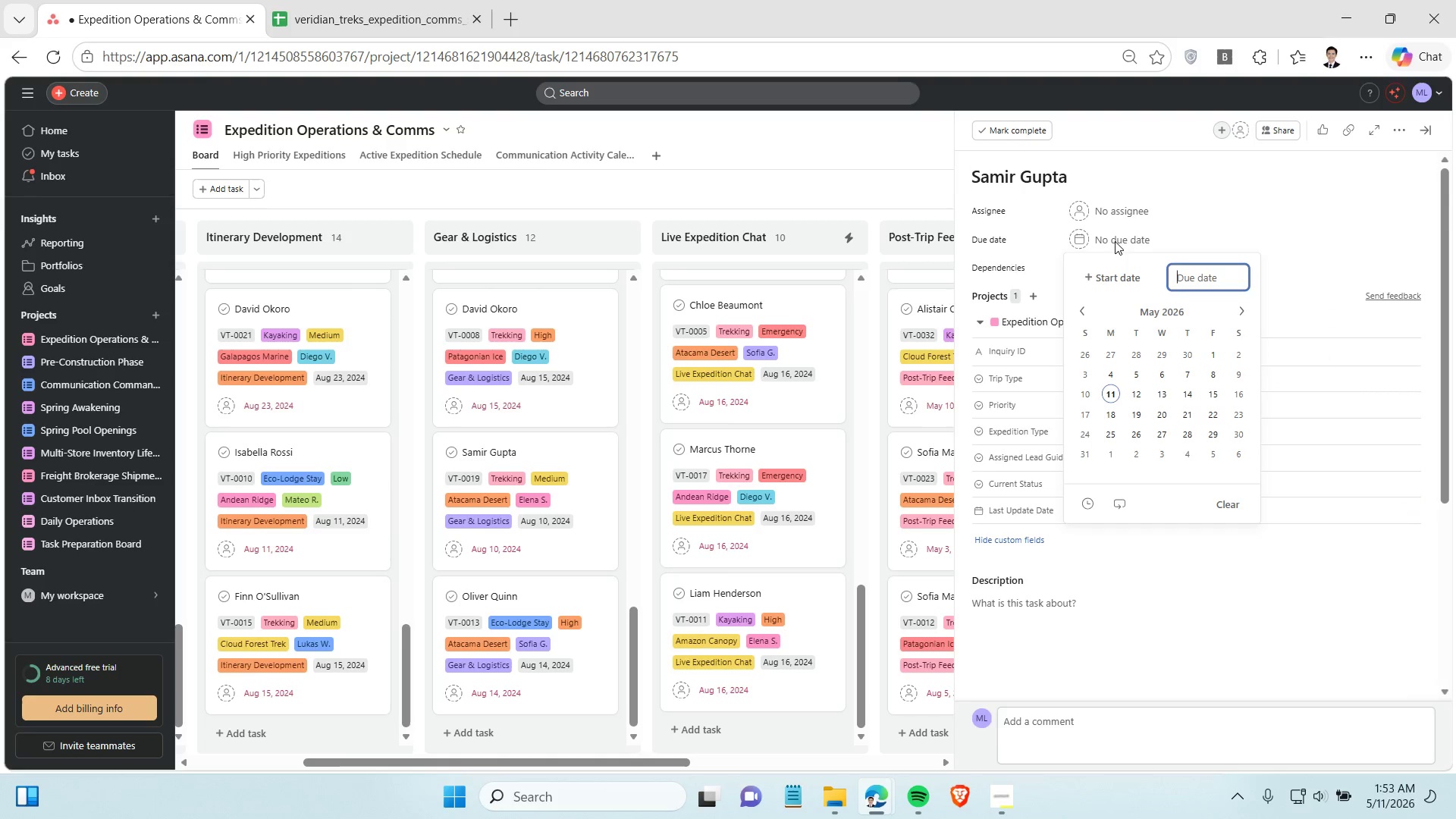 
key(Control+V)
 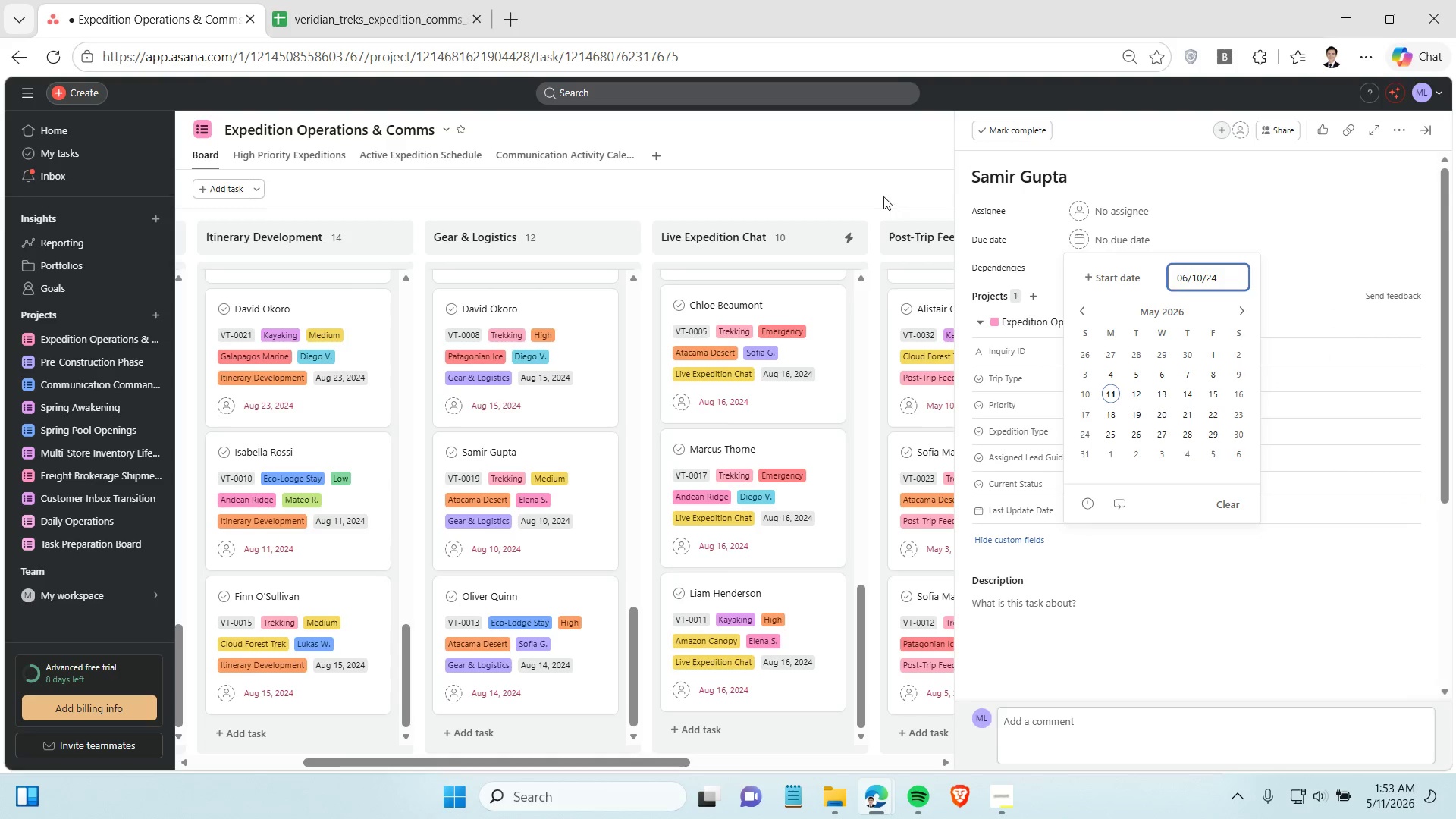 
left_click([883, 188])
 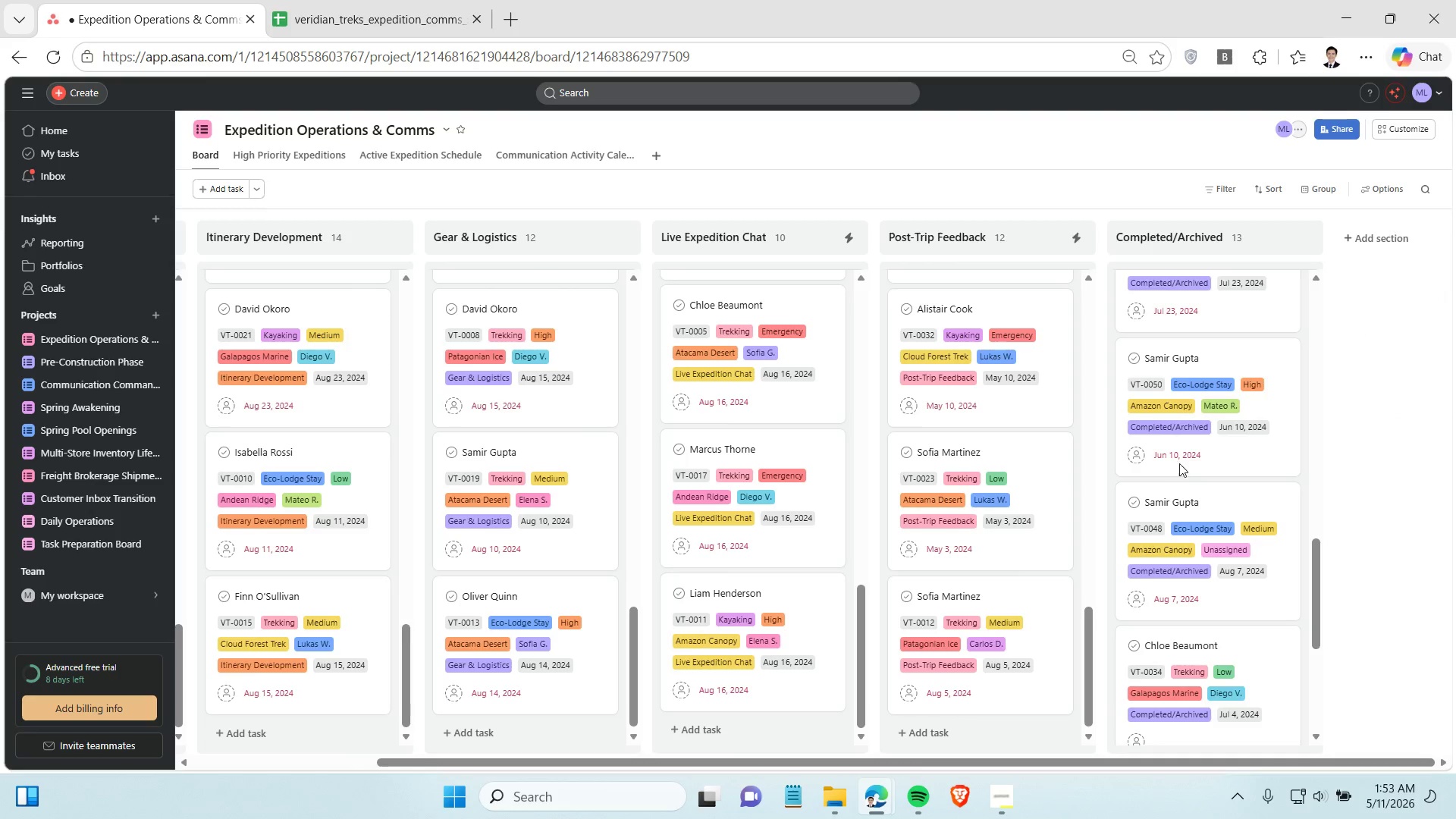 
scroll: coordinate [1200, 457], scroll_direction: down, amount: 1.0
 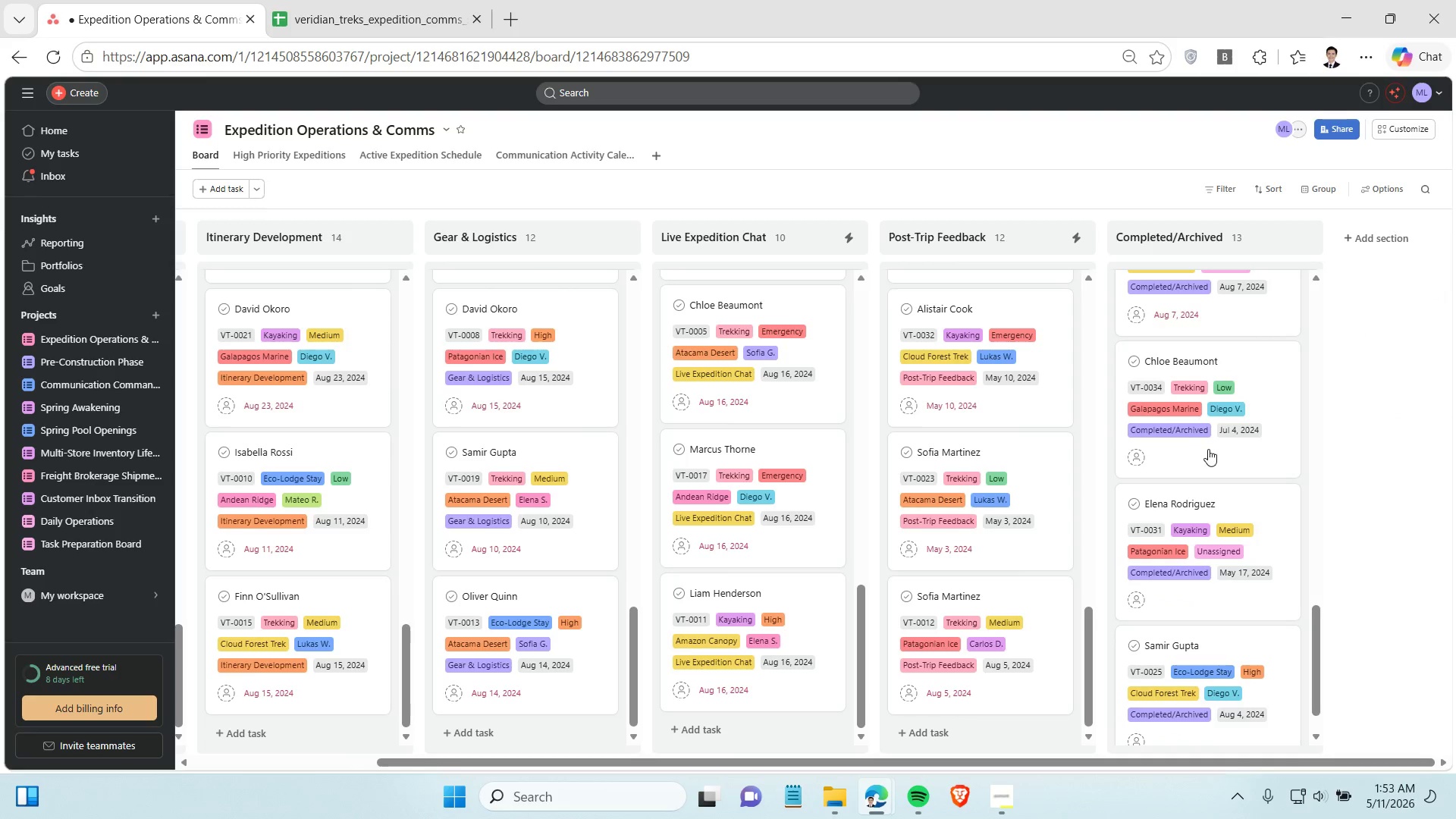 
left_click([1210, 453])
 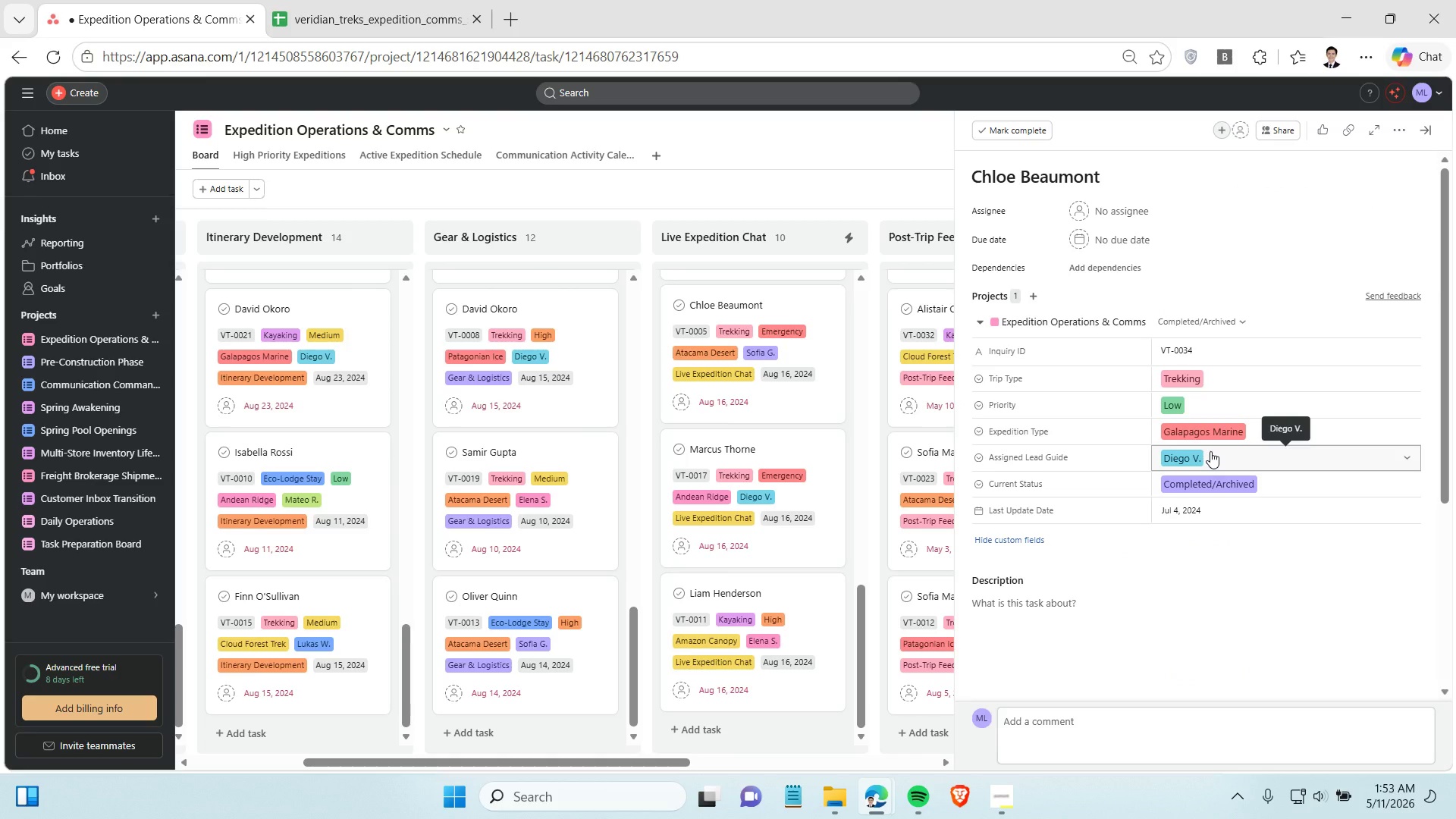 
left_click([1225, 499])
 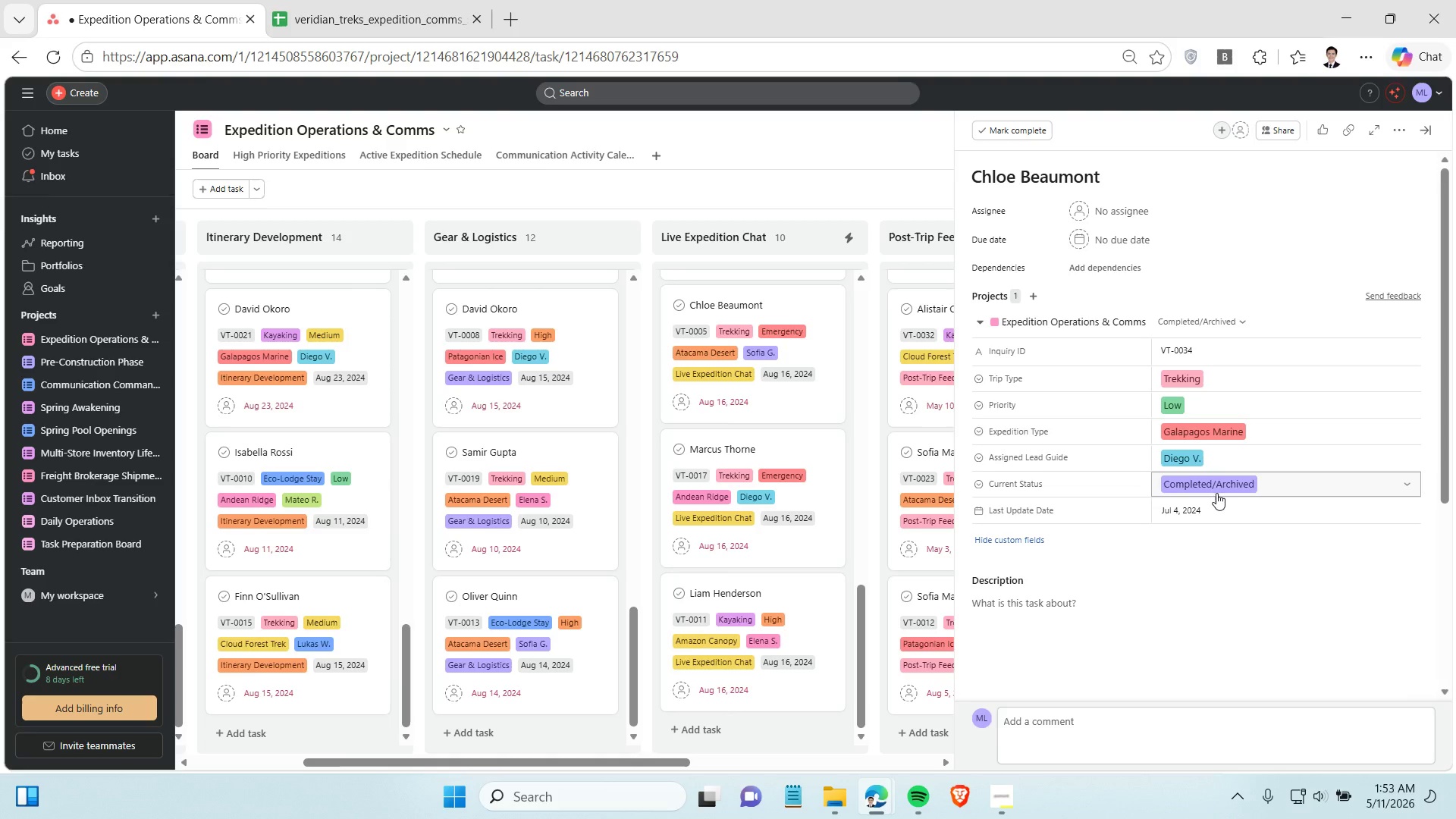 
left_click([1213, 503])
 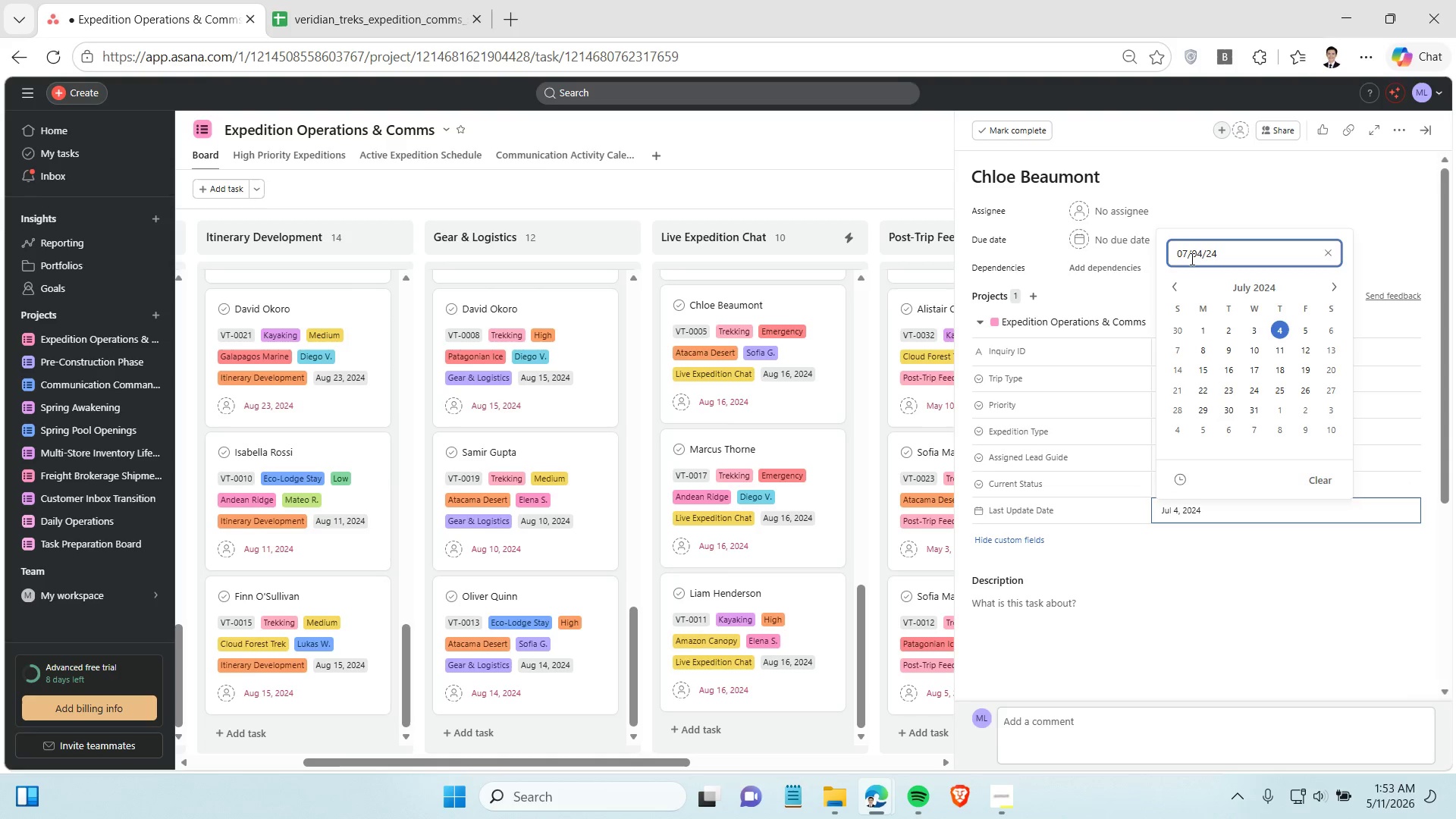 
double_click([1191, 259])
 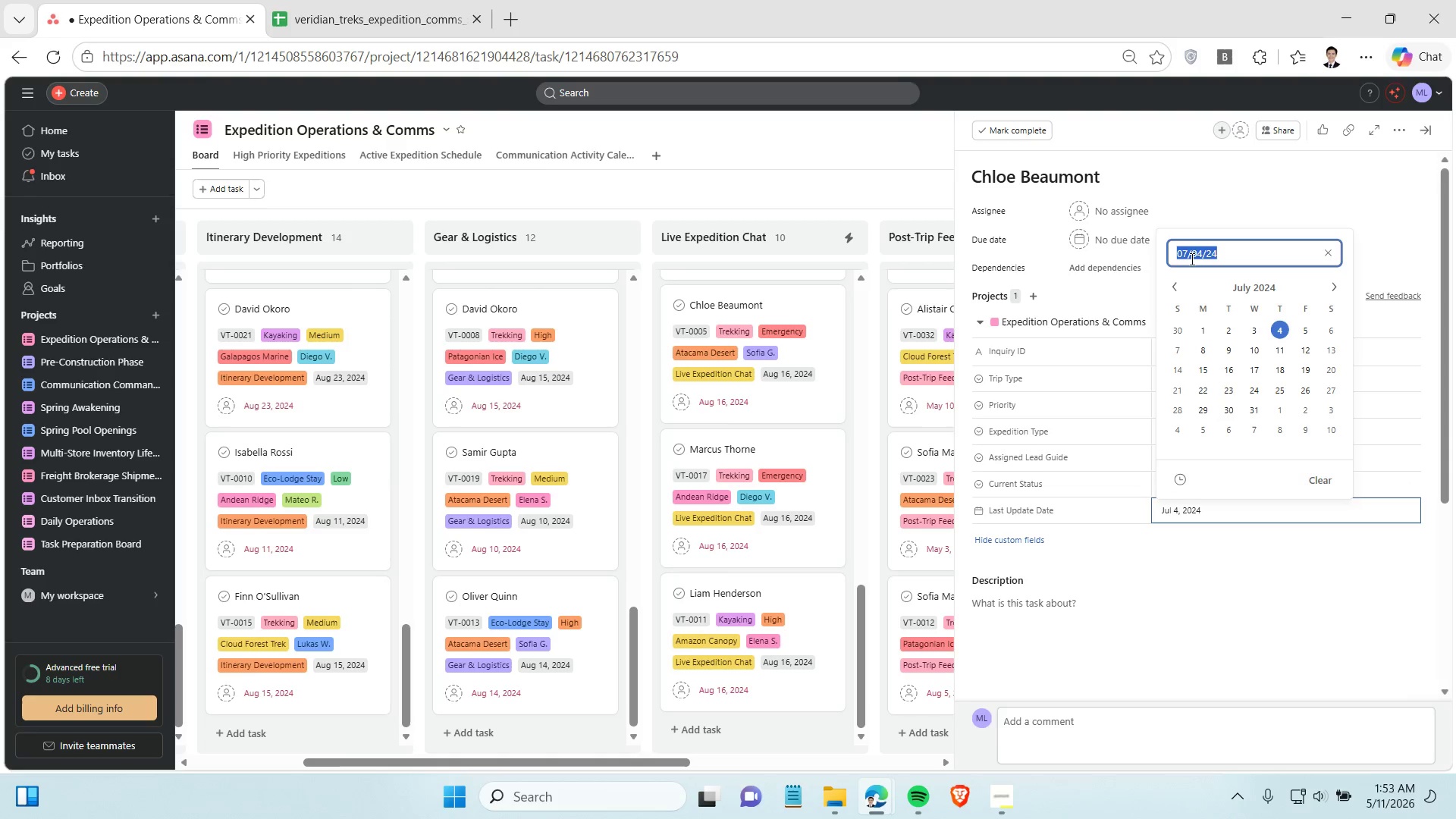 
triple_click([1191, 259])
 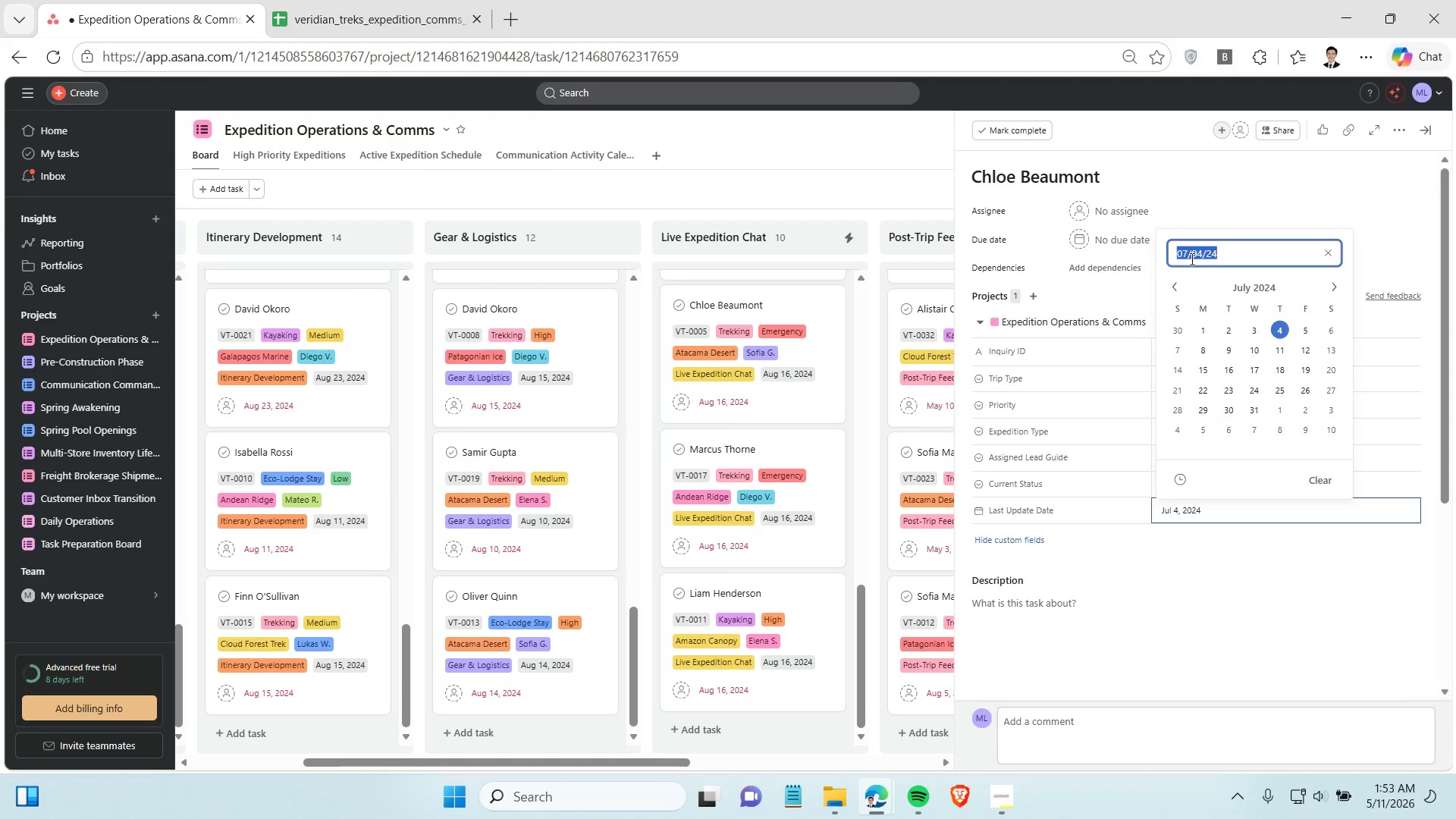 
key(Control+C)
 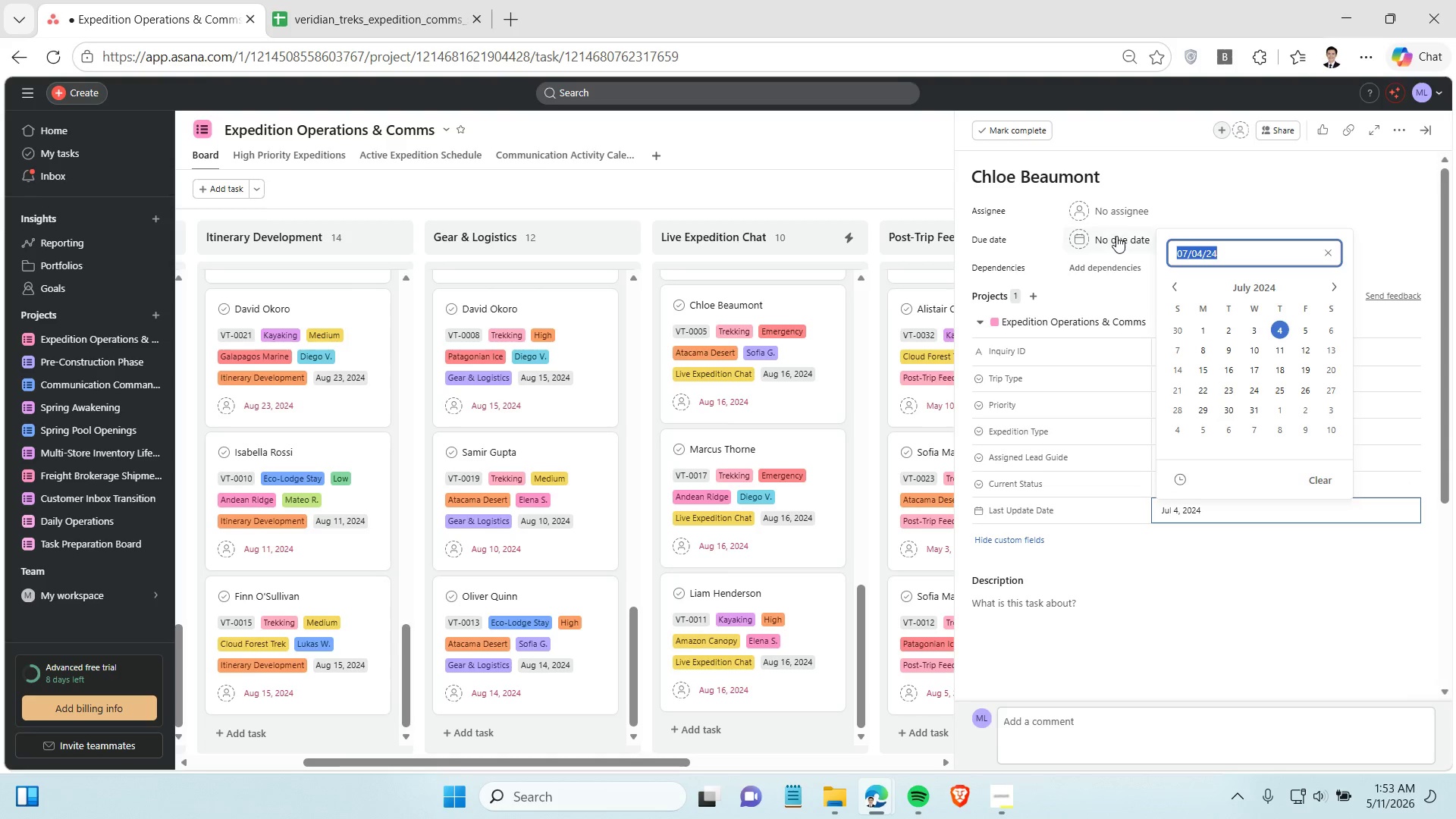 
left_click([1116, 236])
 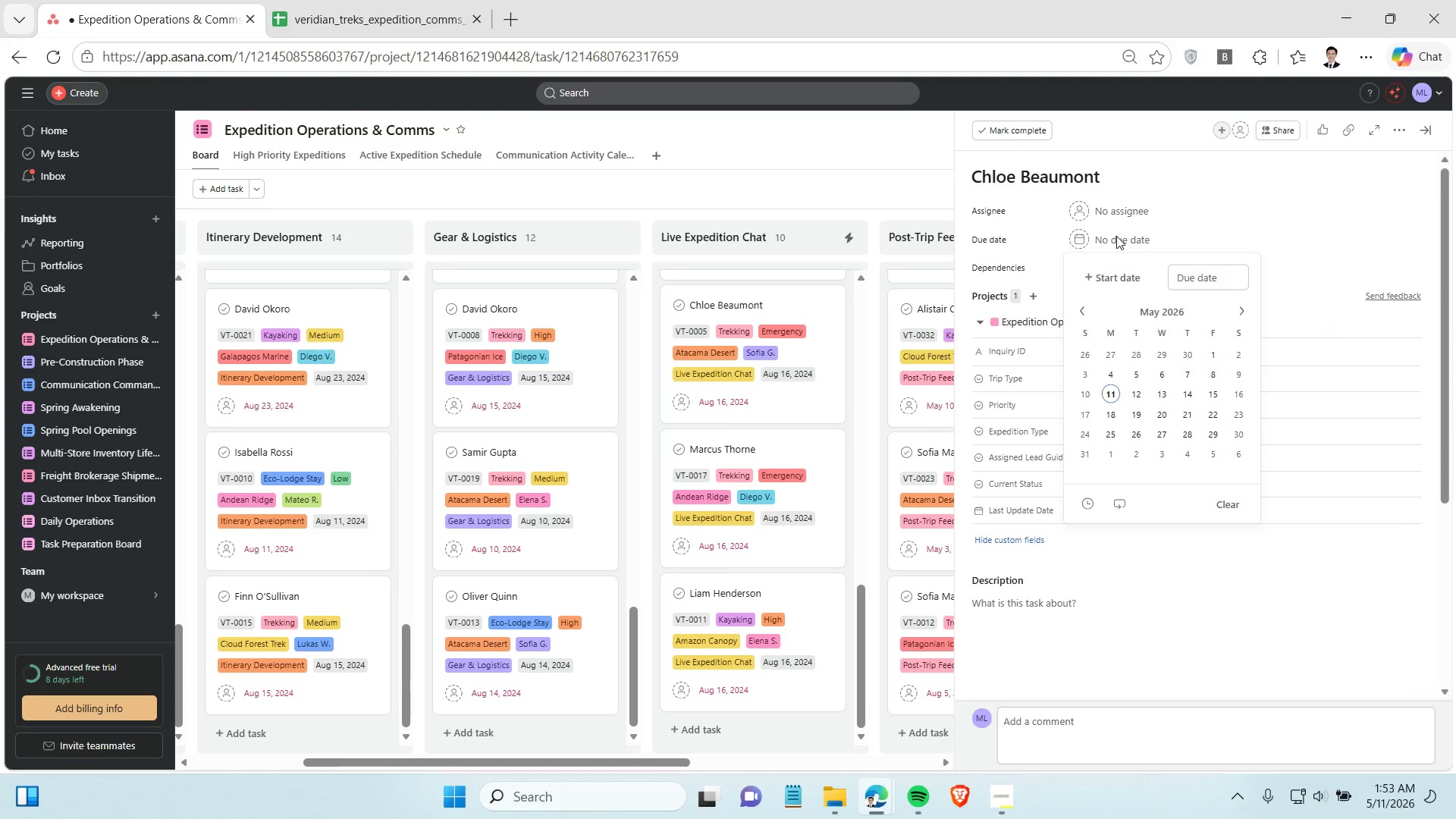 
key(Control+V)
 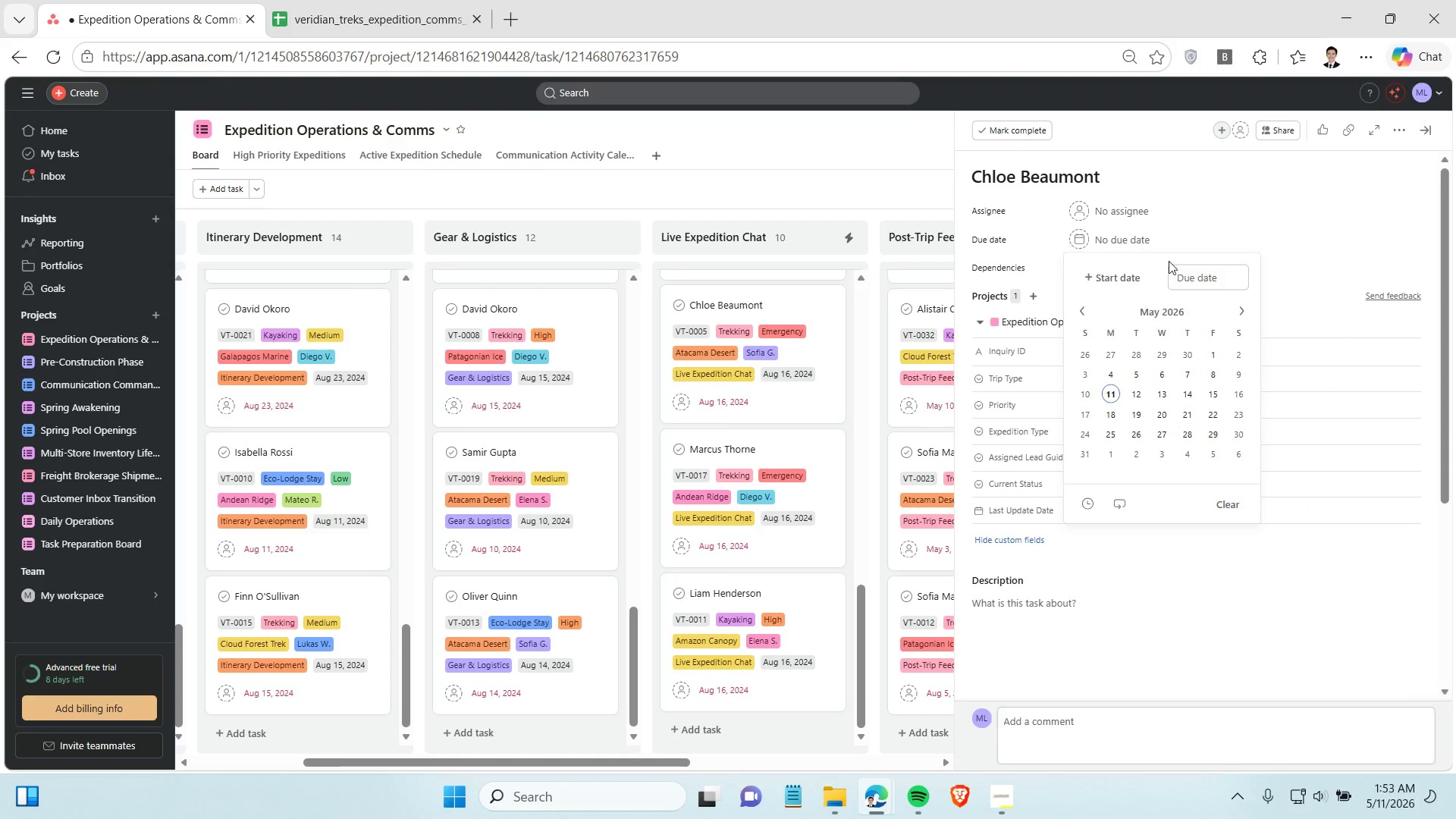 
left_click([1198, 275])
 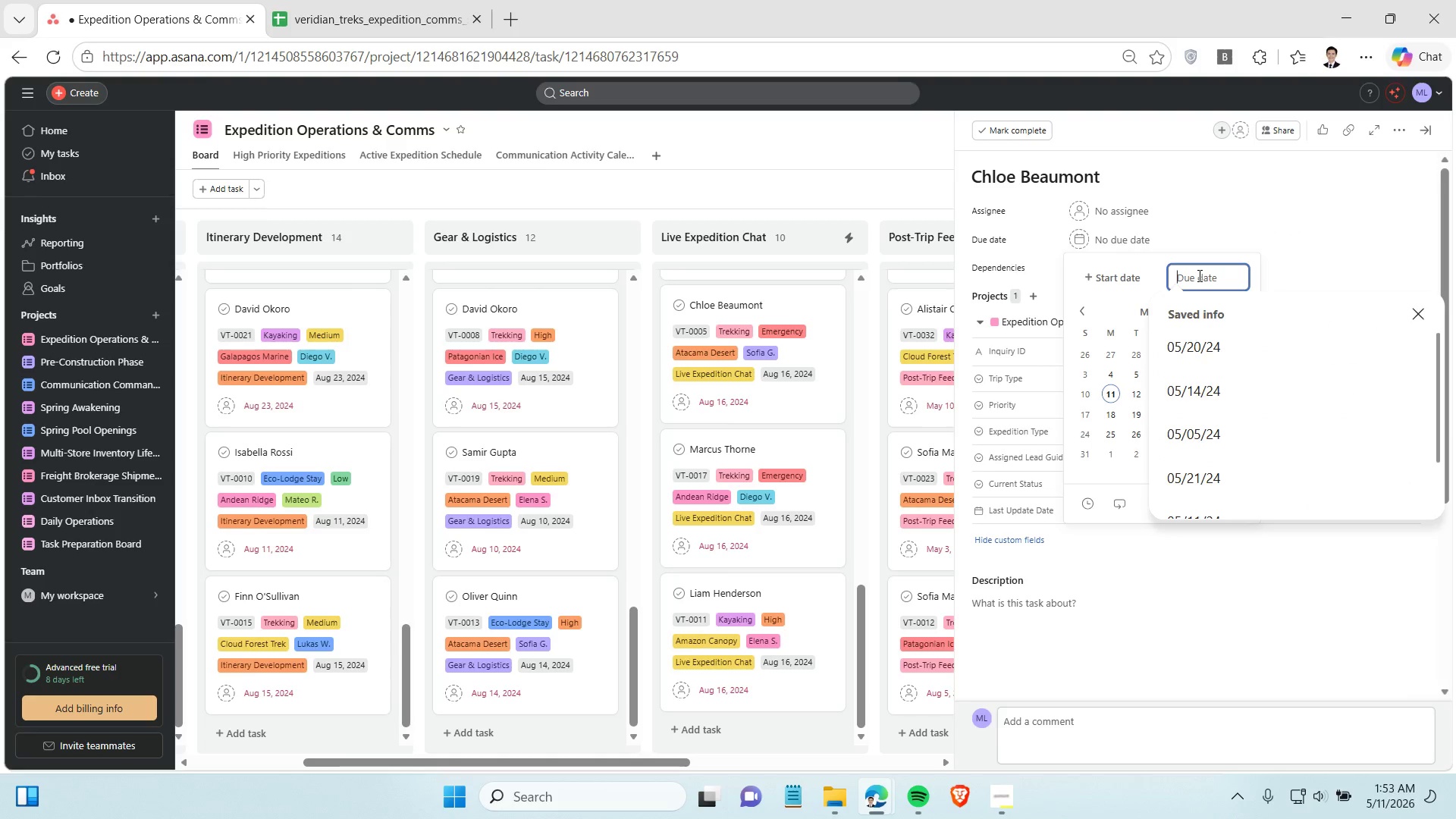 
key(Control+V)